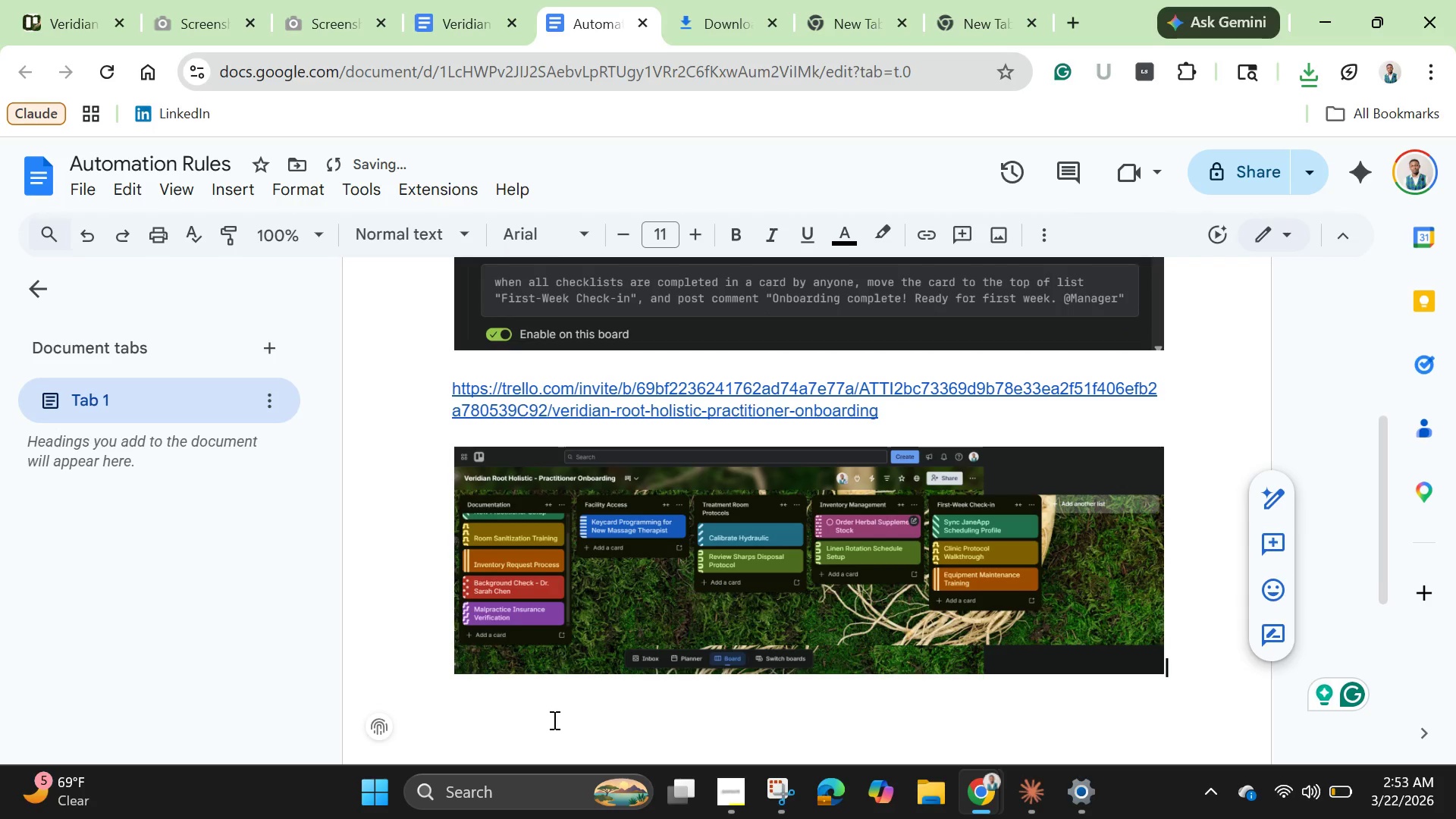 
key(Enter)
 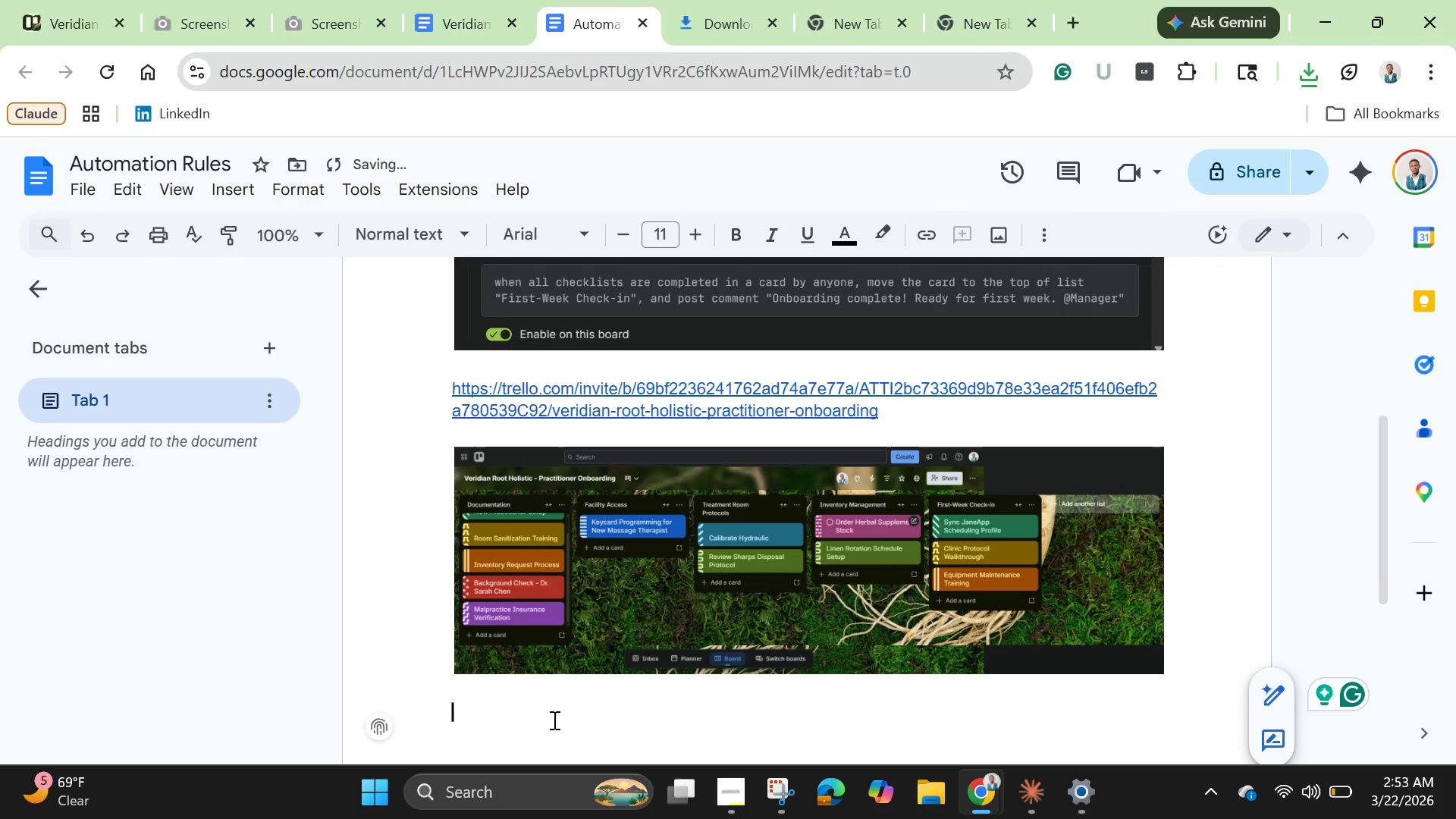 
key(Enter)
 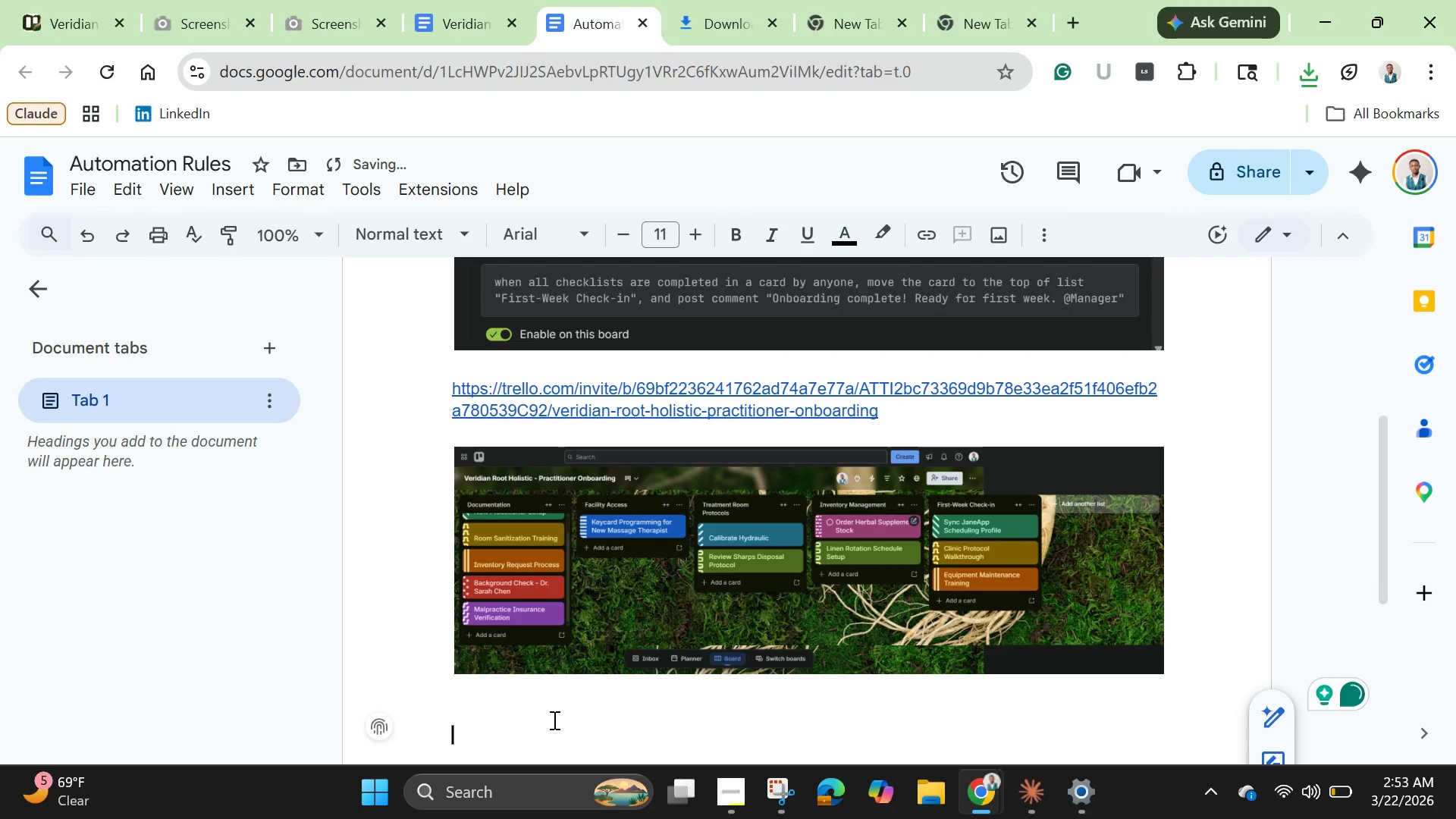 
key(Enter)
 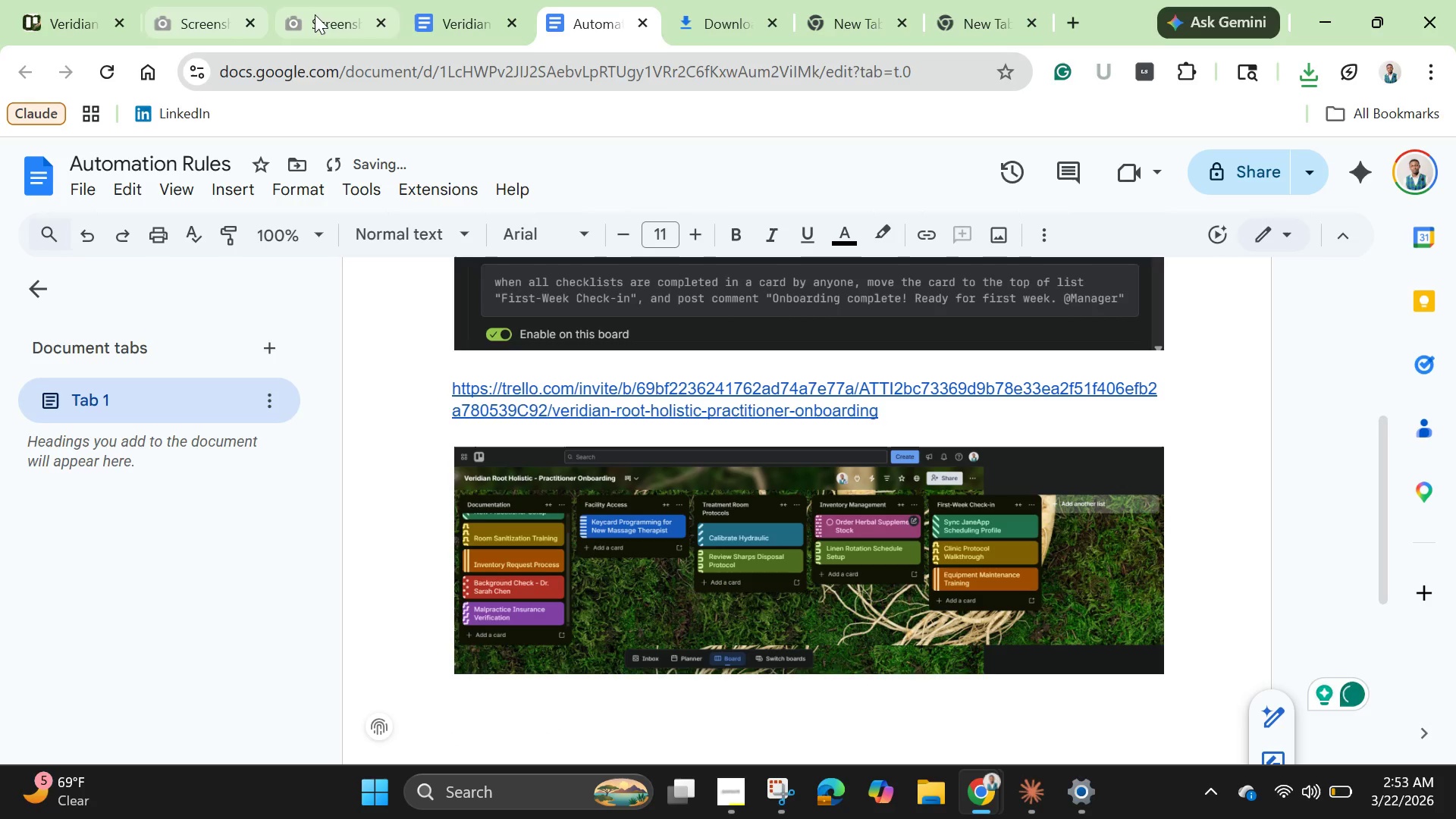 
left_click([315, 14])
 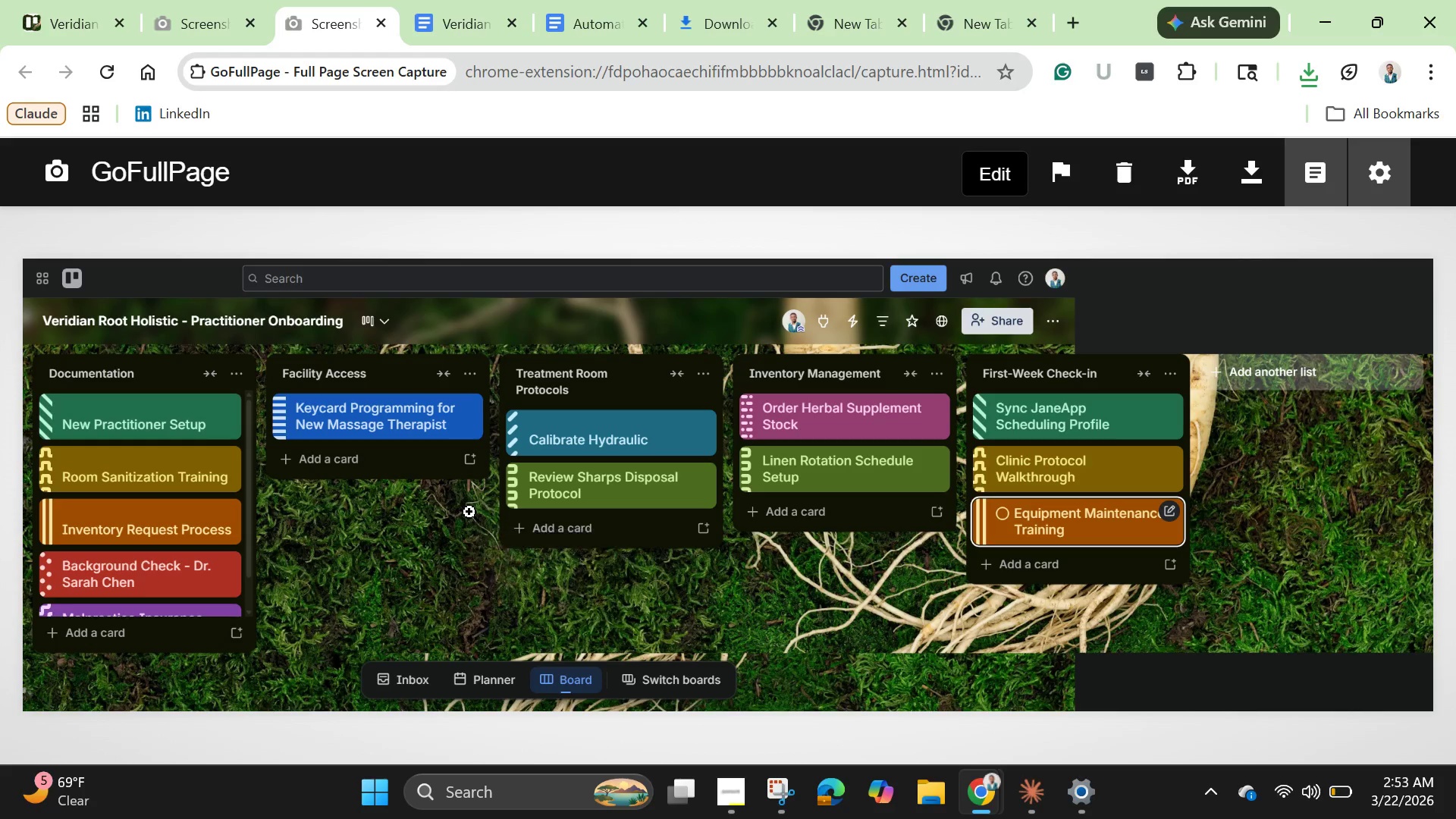 
right_click([469, 512])
 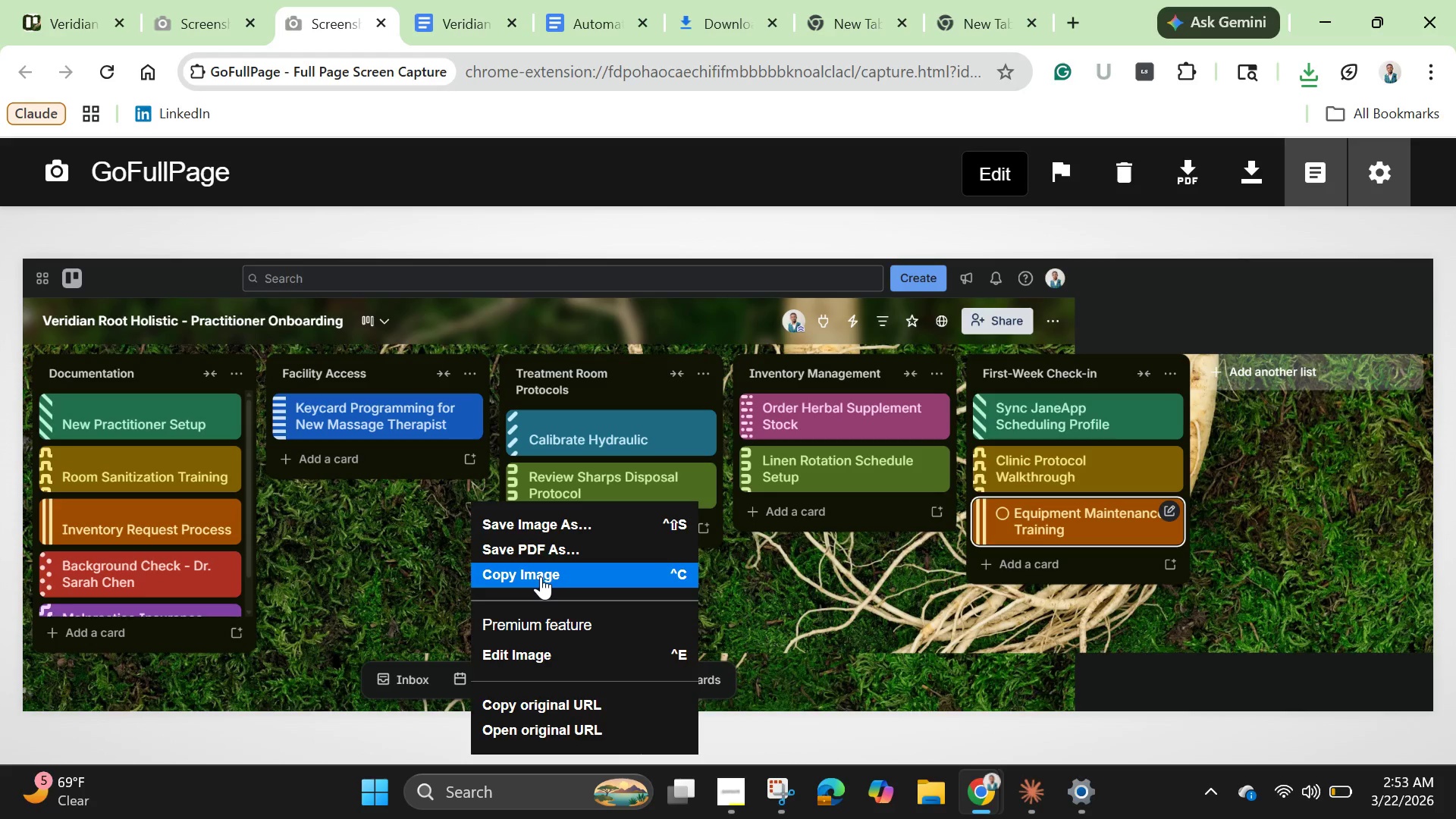 
left_click([541, 576])
 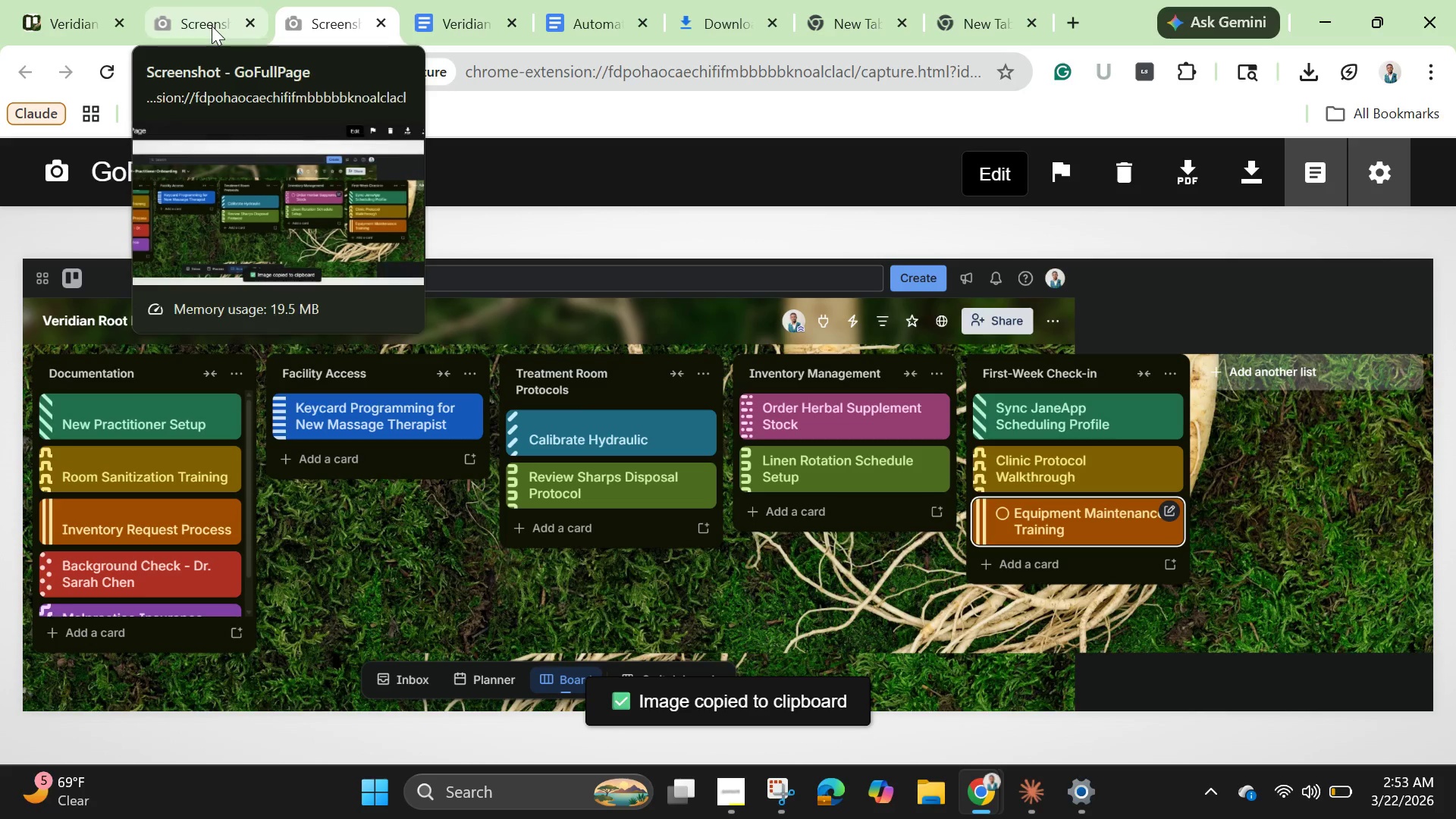 
left_click([212, 26])
 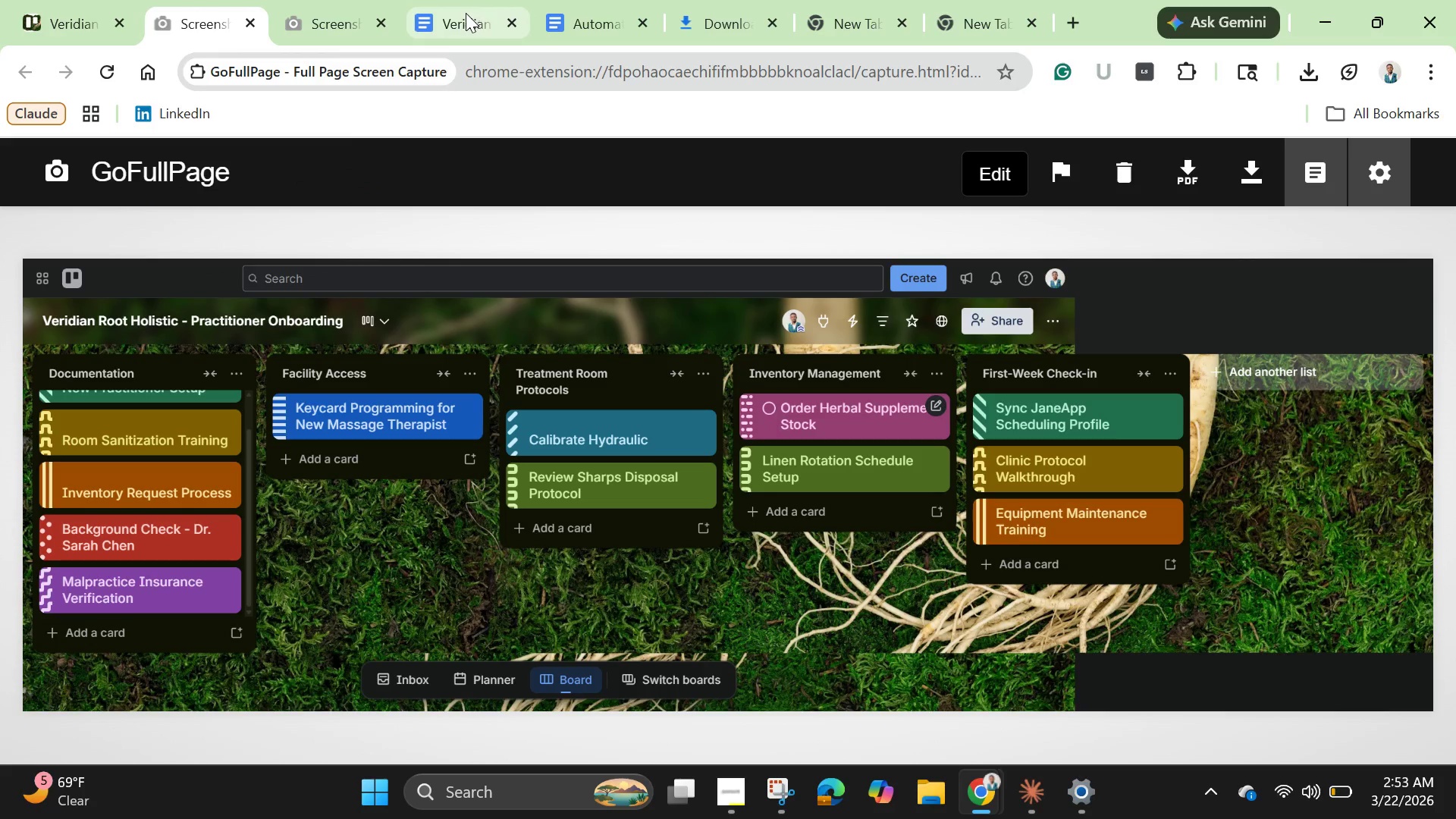 
left_click([466, 13])
 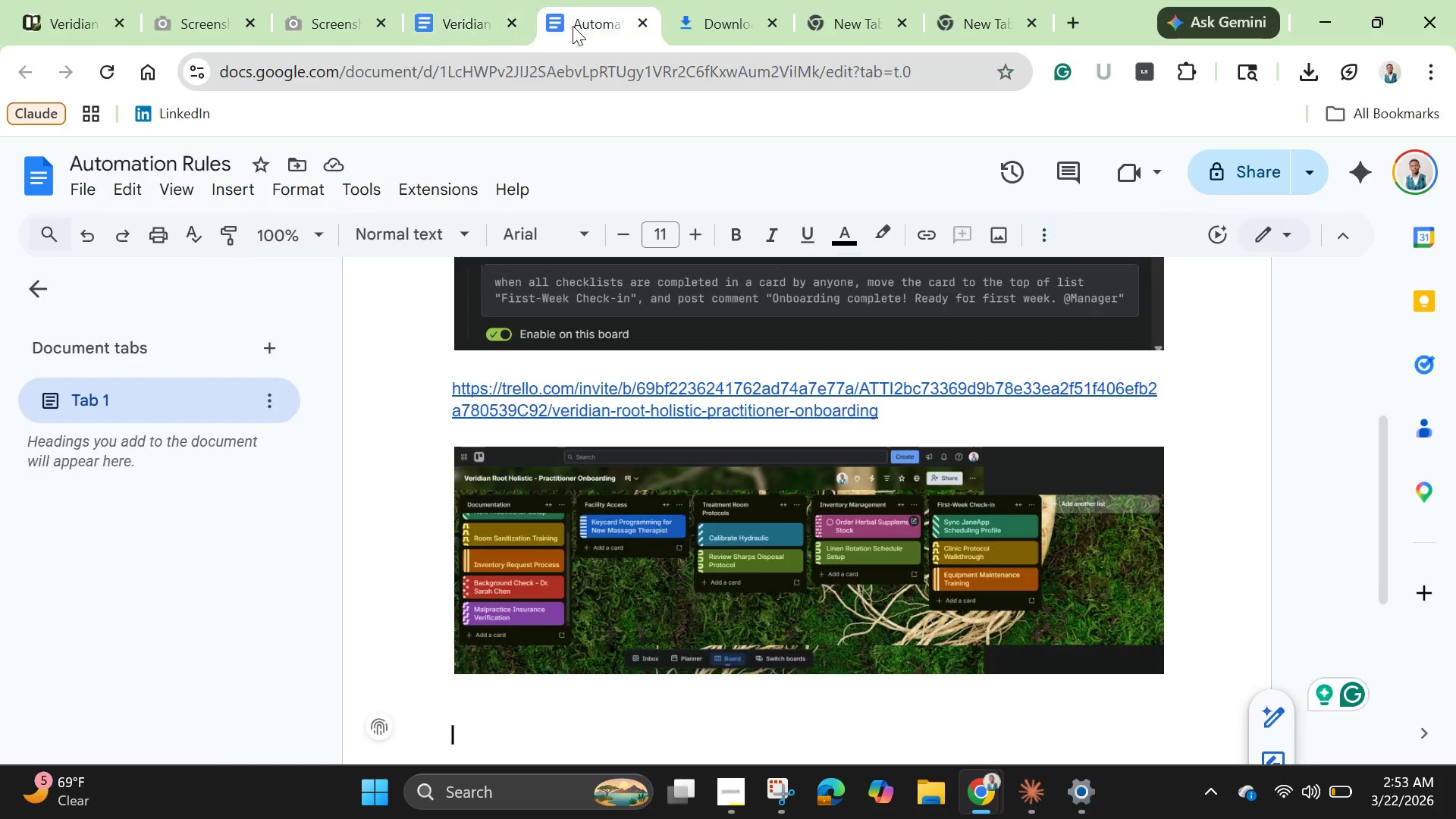 
left_click([571, 24])
 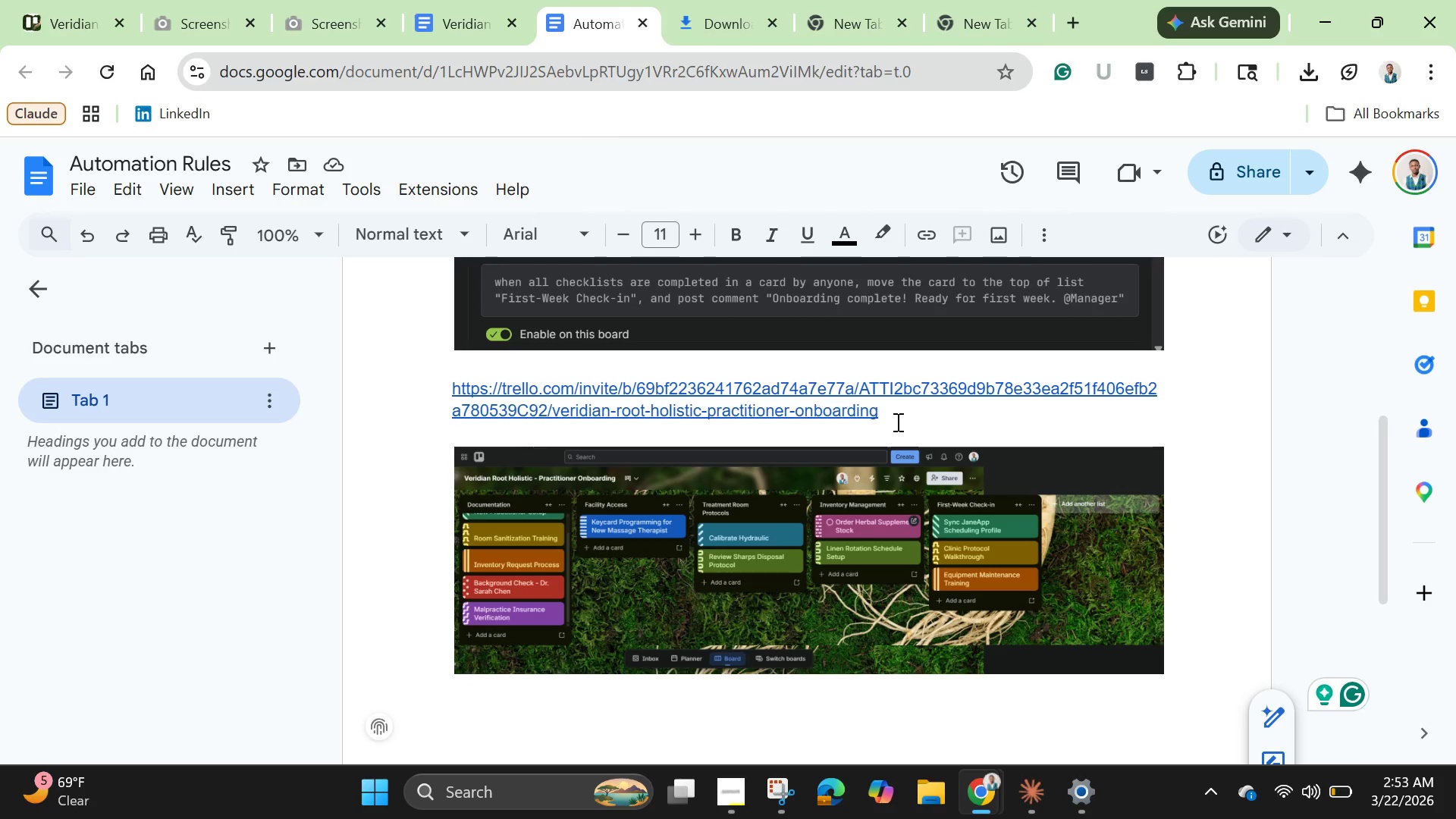 
left_click([913, 423])
 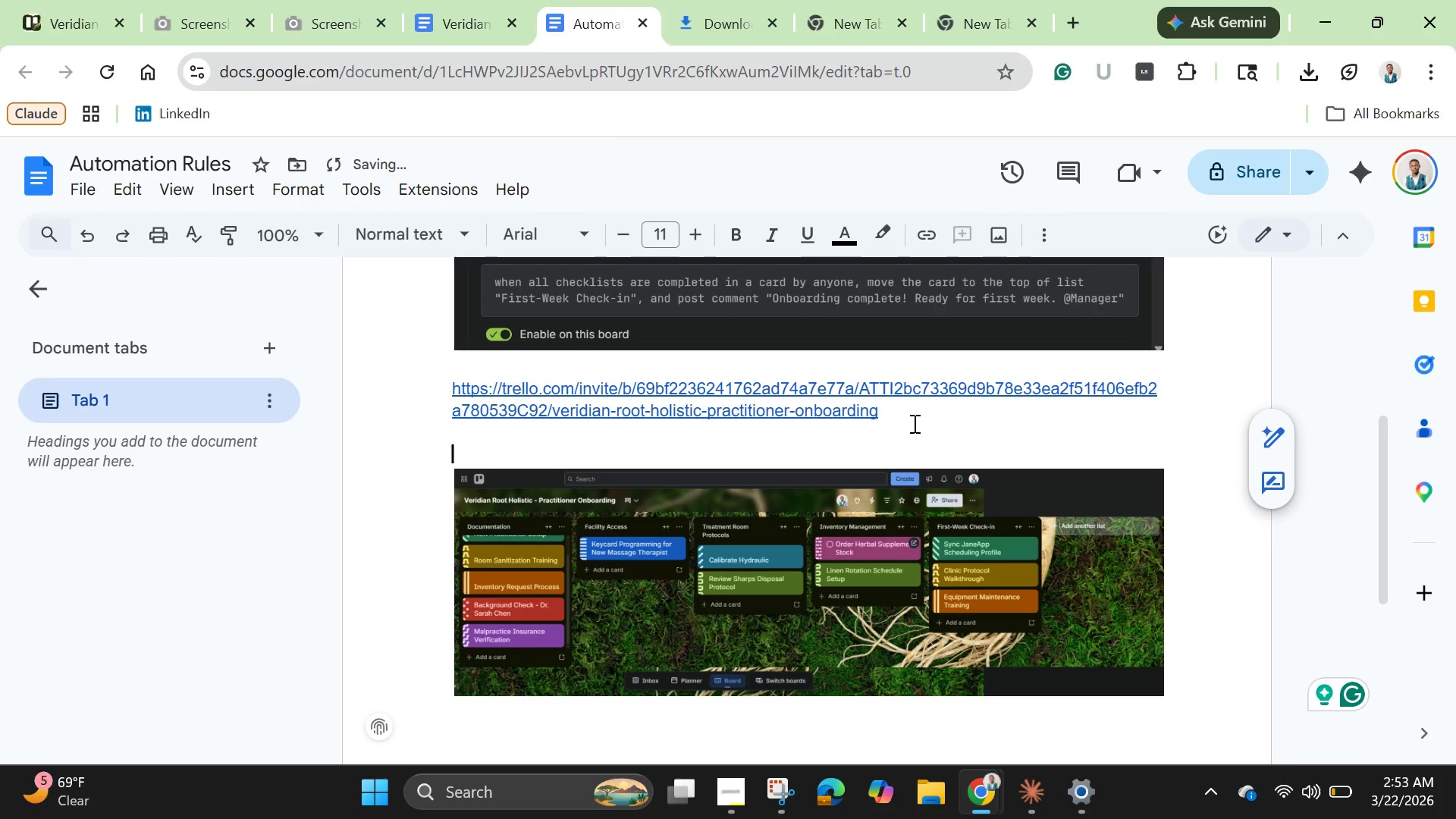 
key(Enter)
 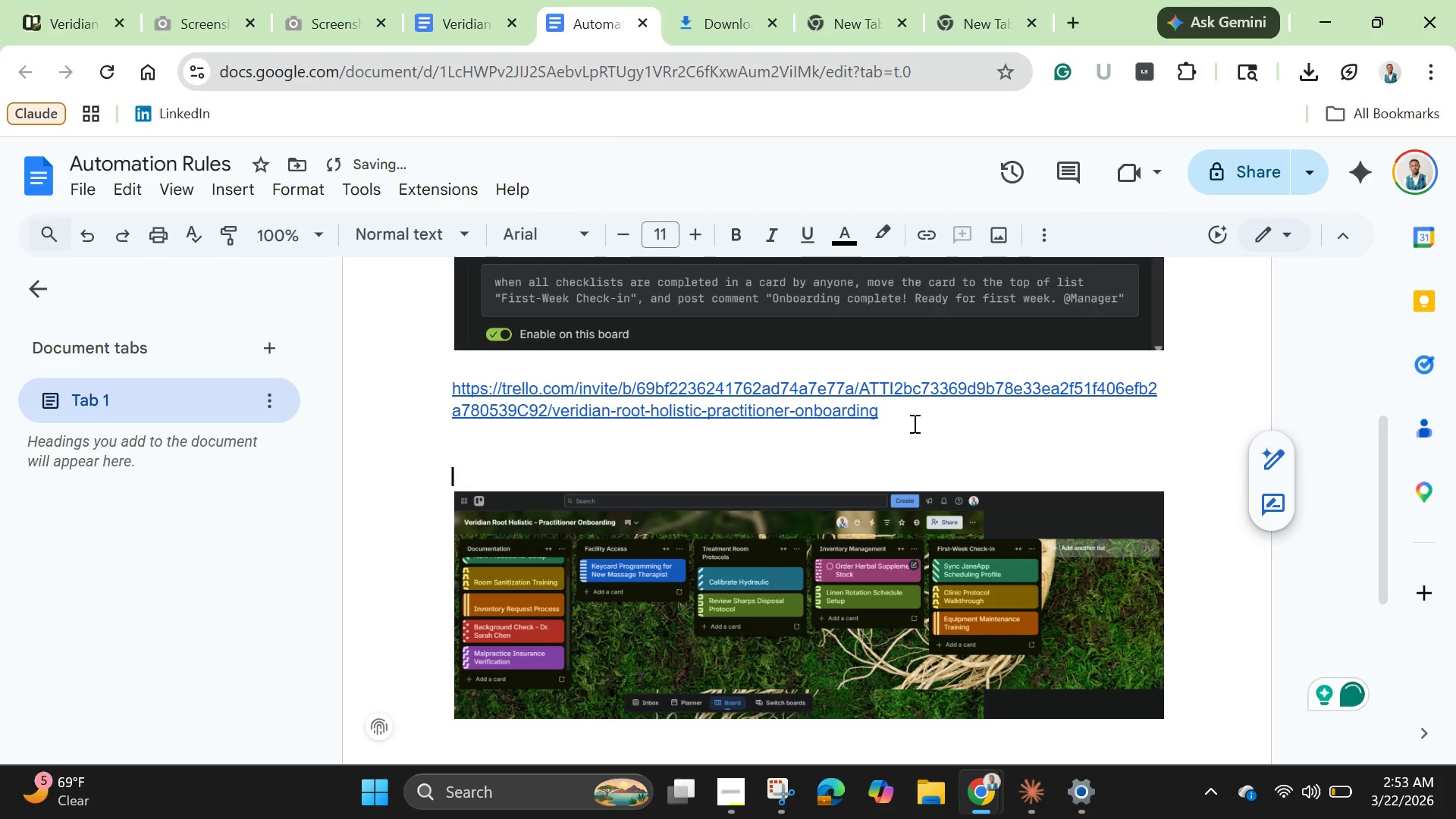 
key(Enter)
 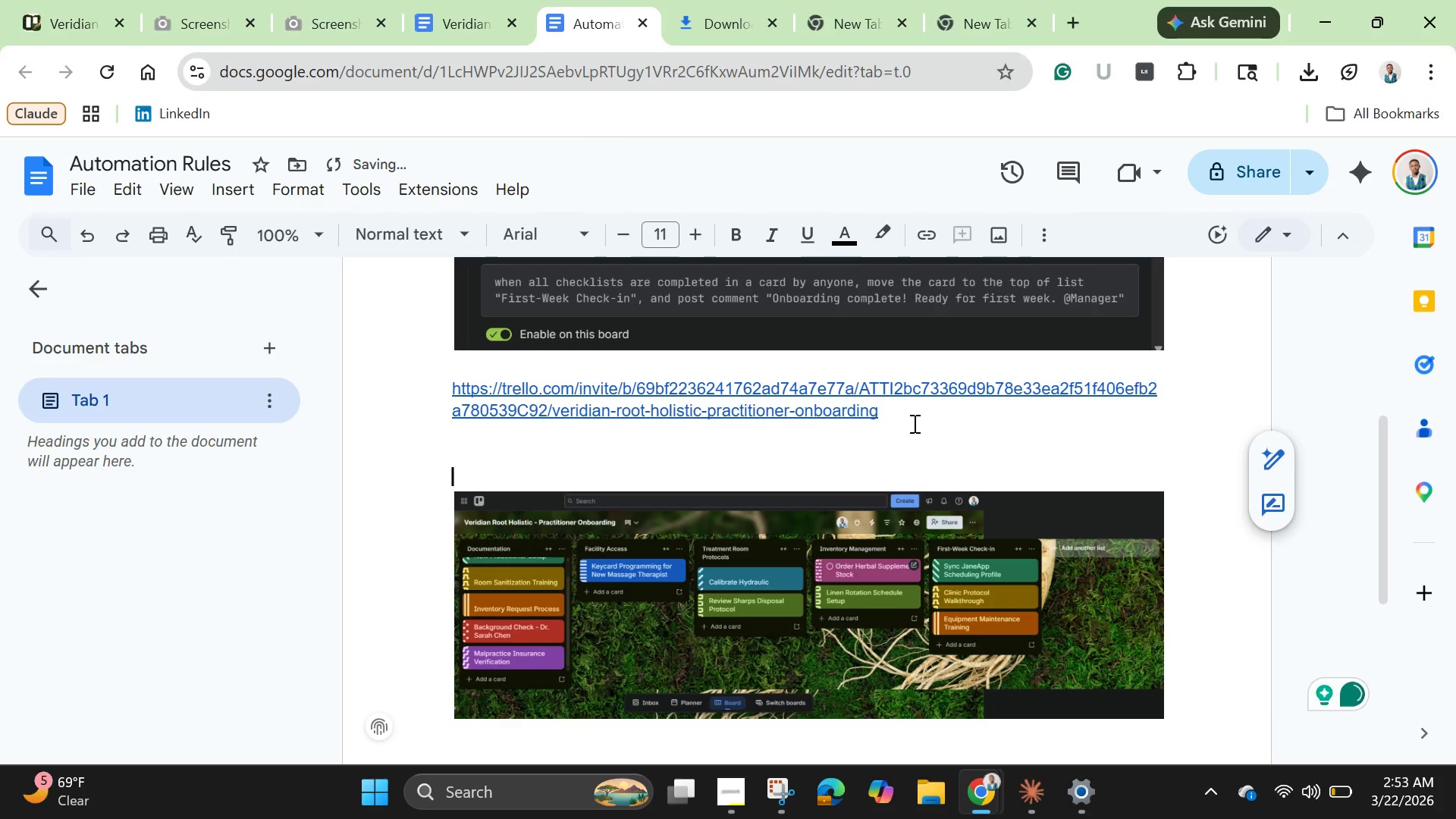 
key(ArrowDown)
 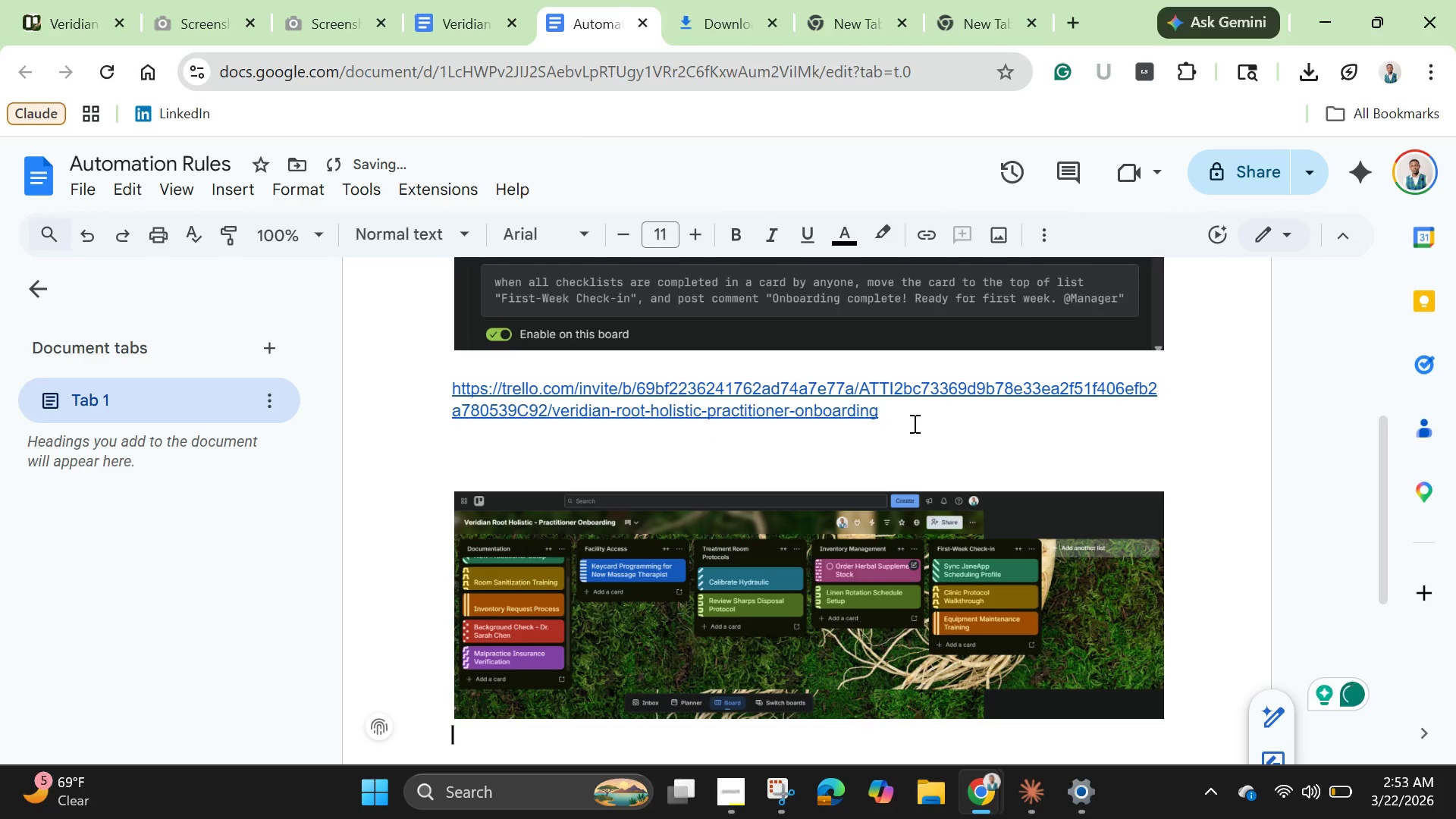 
key(ArrowDown)
 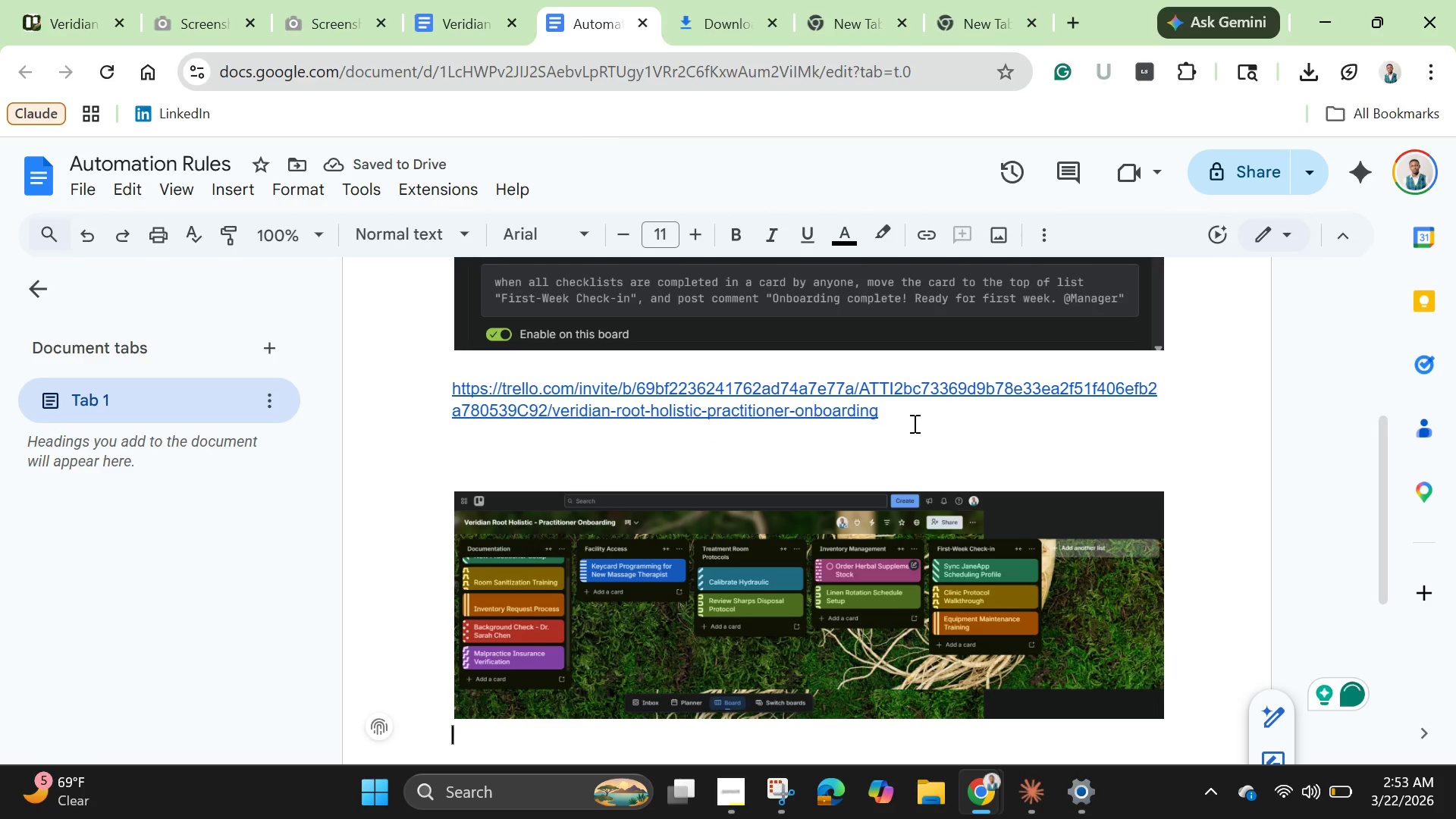 
key(ArrowUp)
 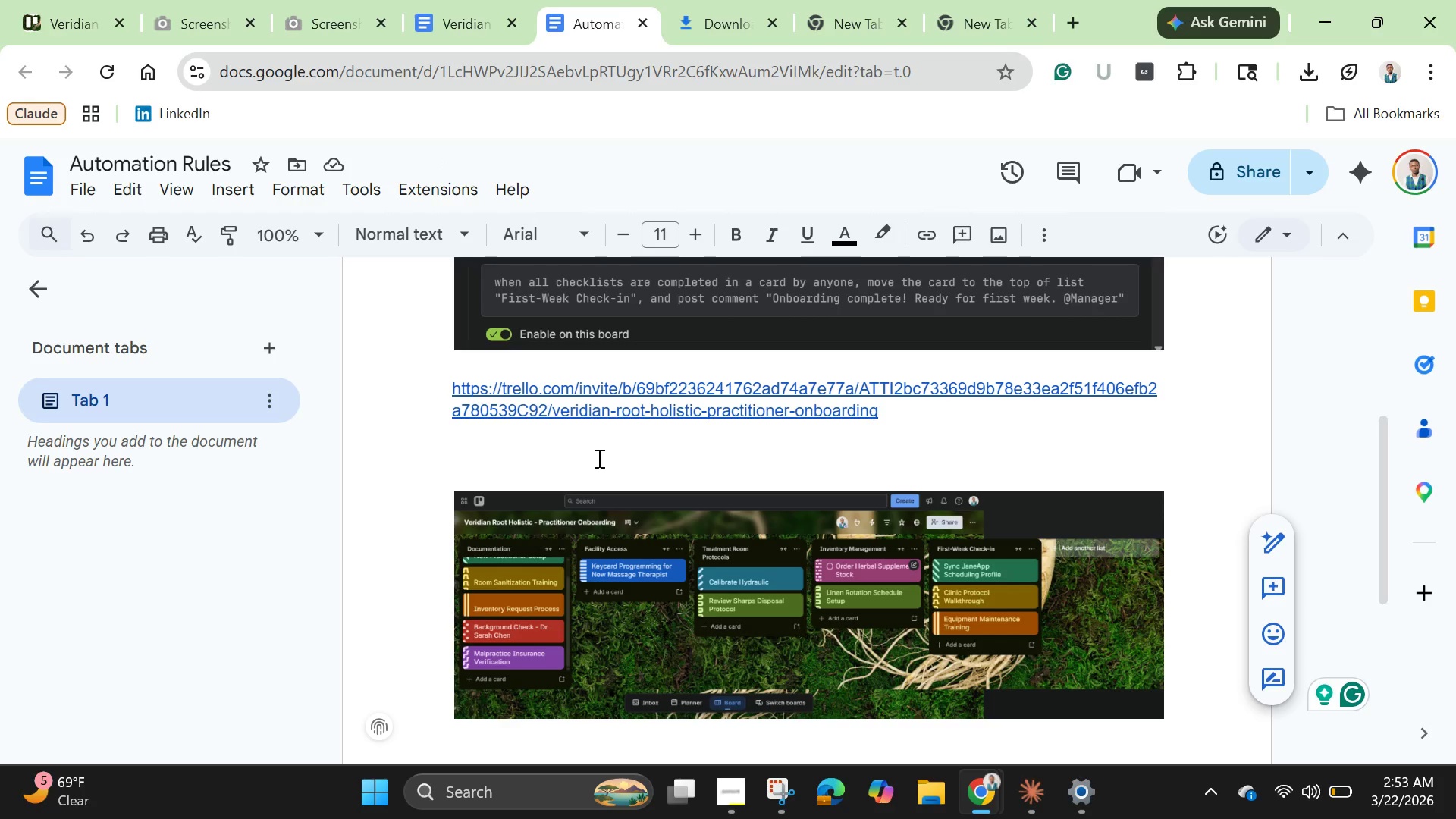 
left_click([494, 447])
 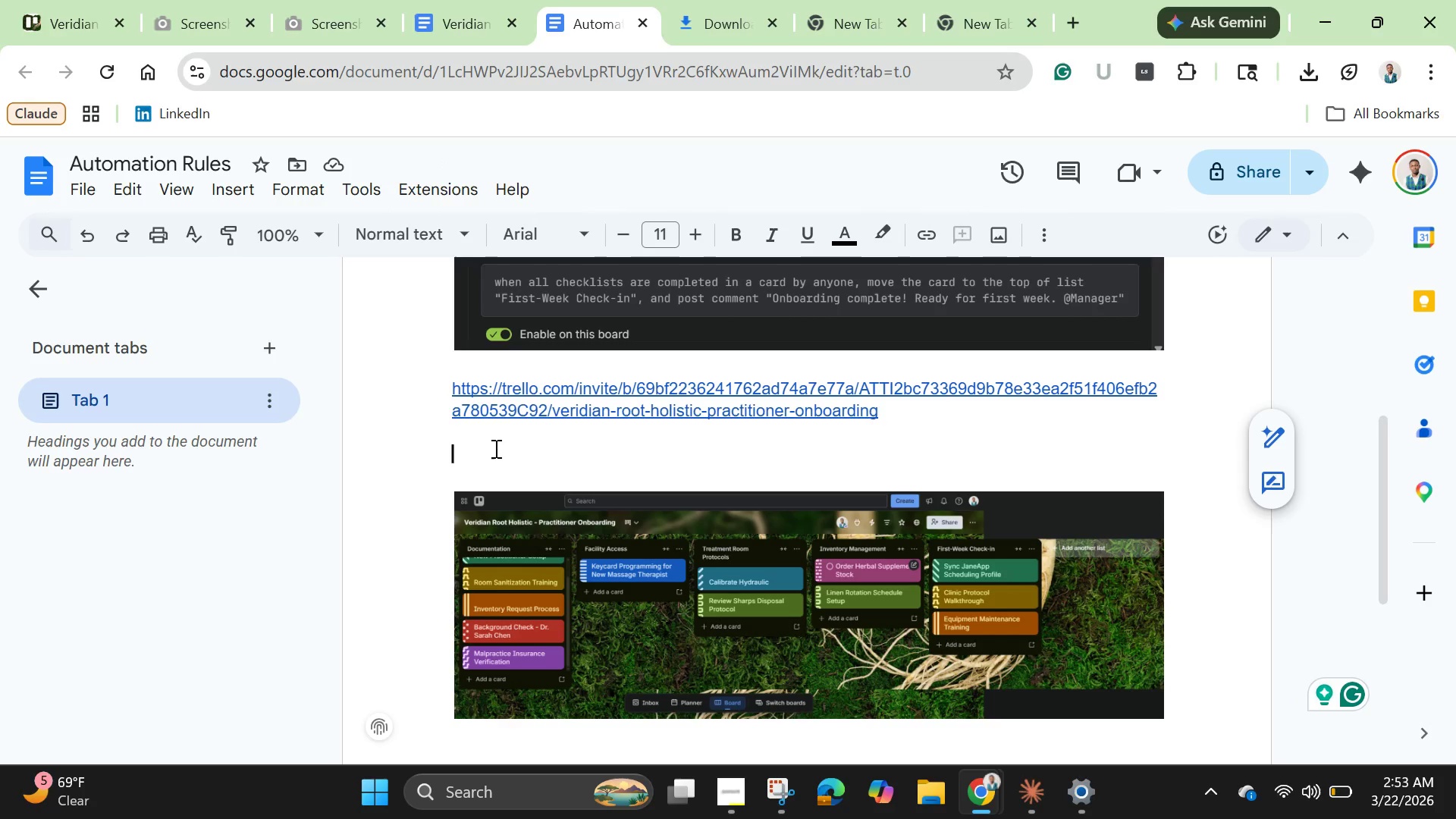 
key(Control+V)
 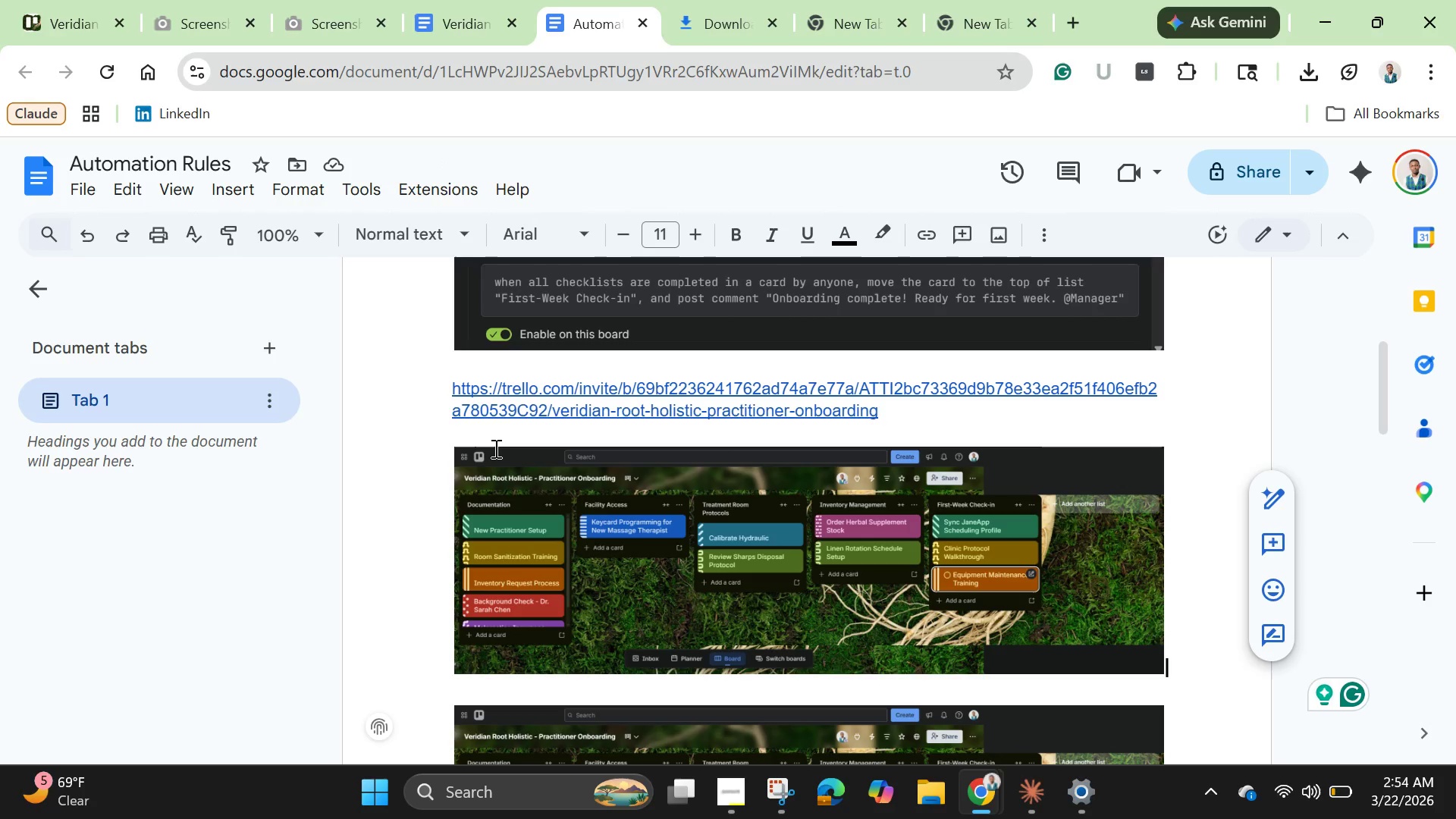 
wait(17.73)
 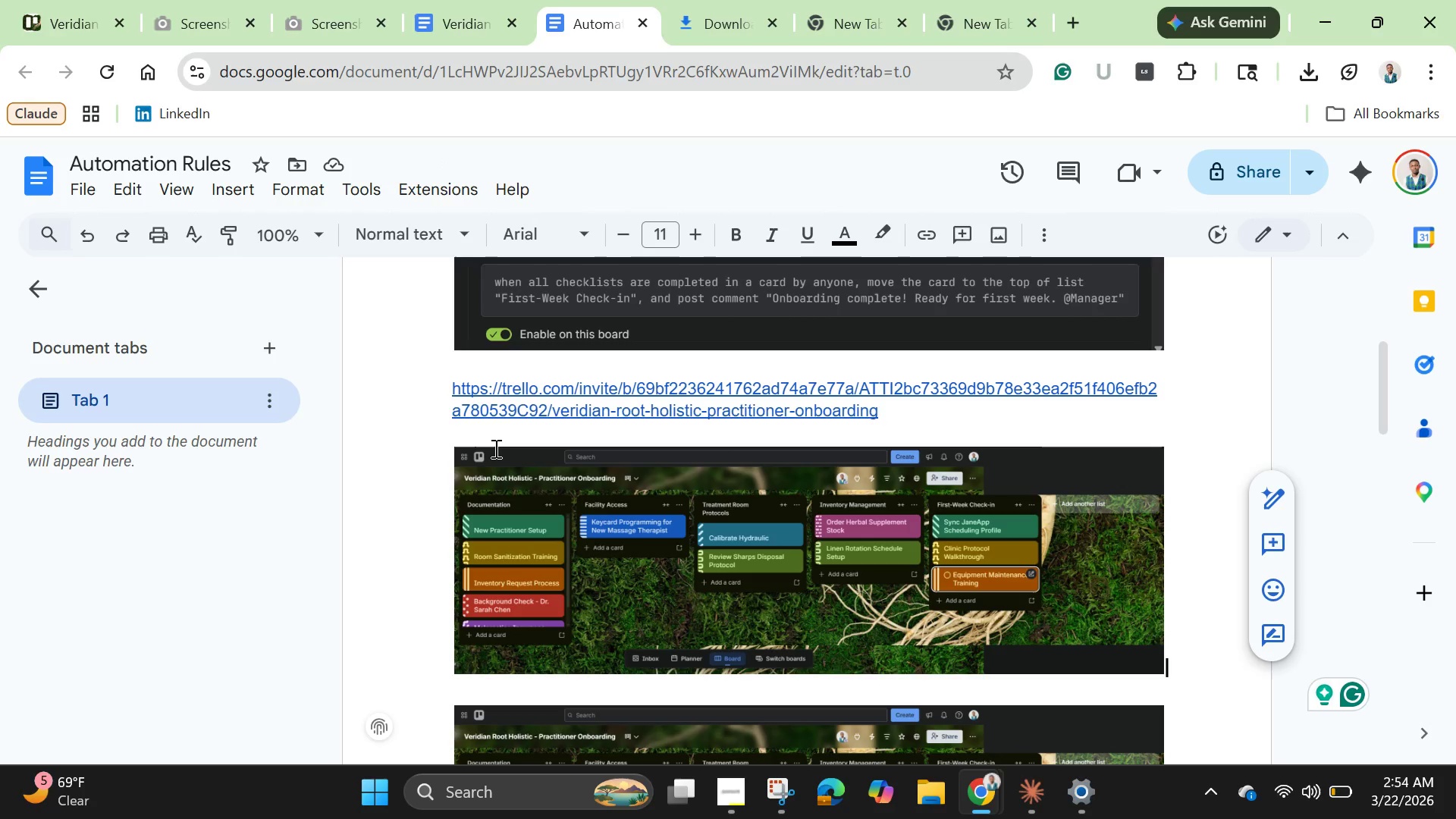 
scroll: coordinate [497, 582], scroll_direction: up, amount: 3.0
 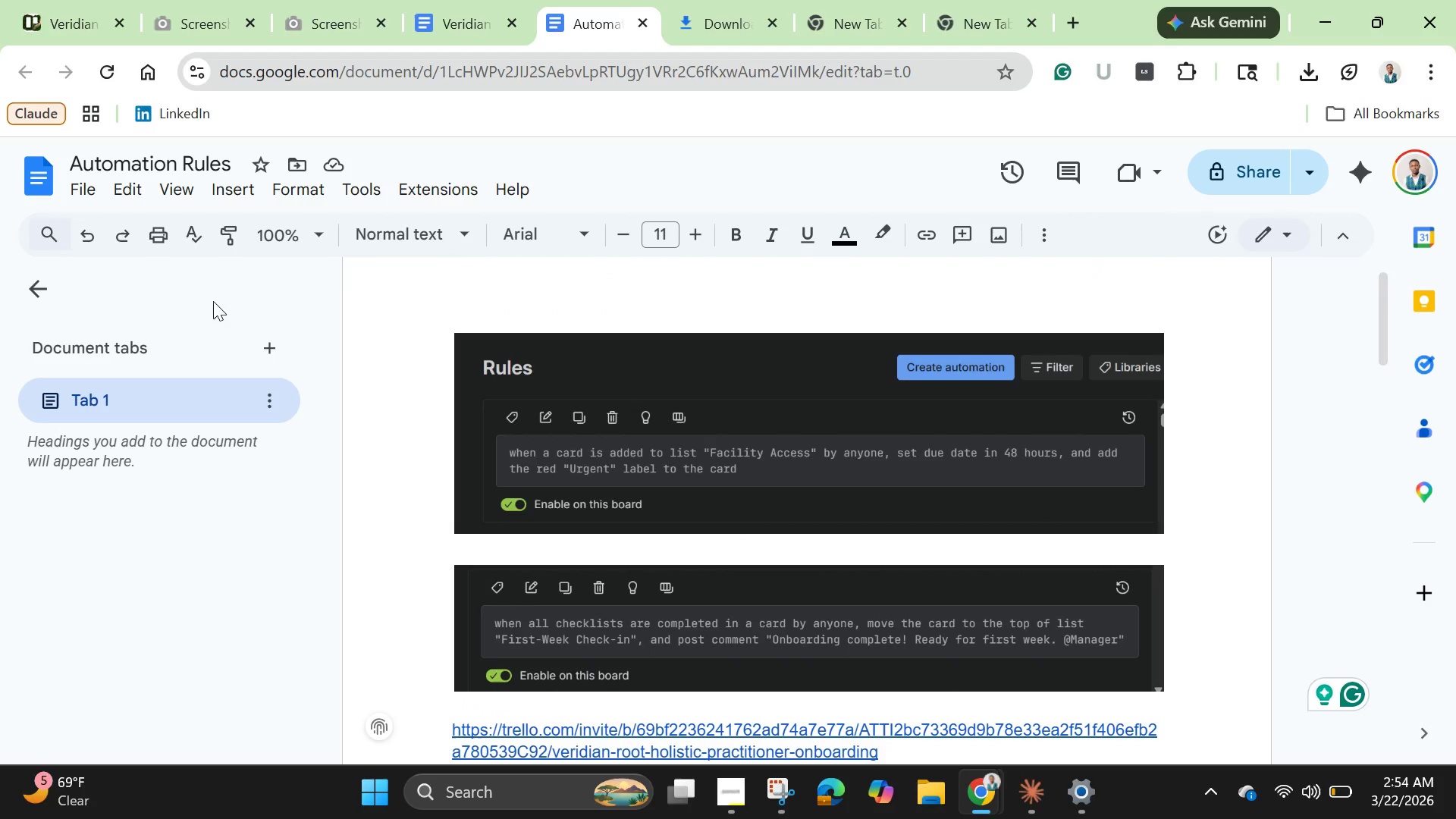 
mouse_move([167, 253])
 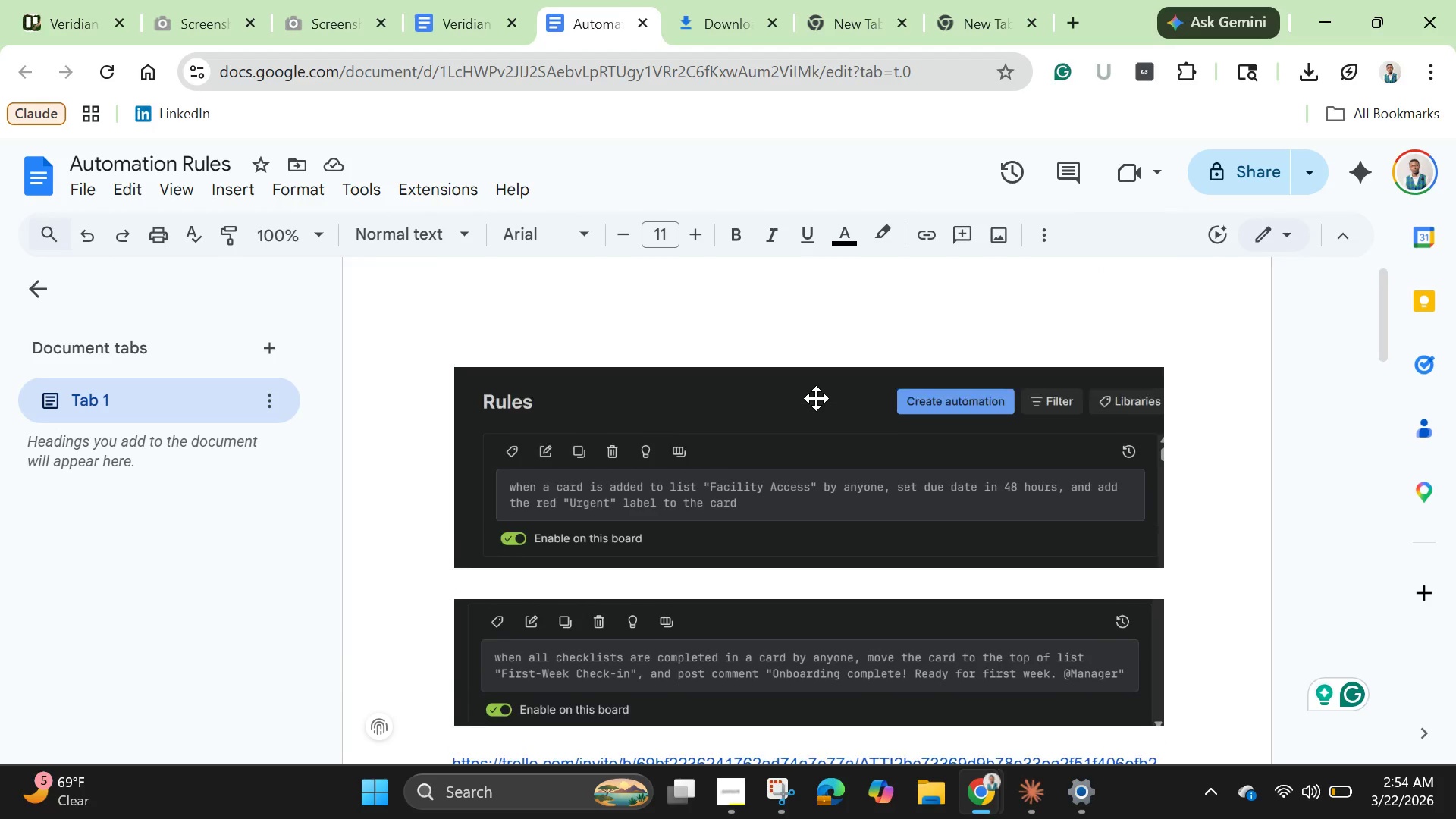 
scroll: coordinate [816, 398], scroll_direction: up, amount: 4.0
 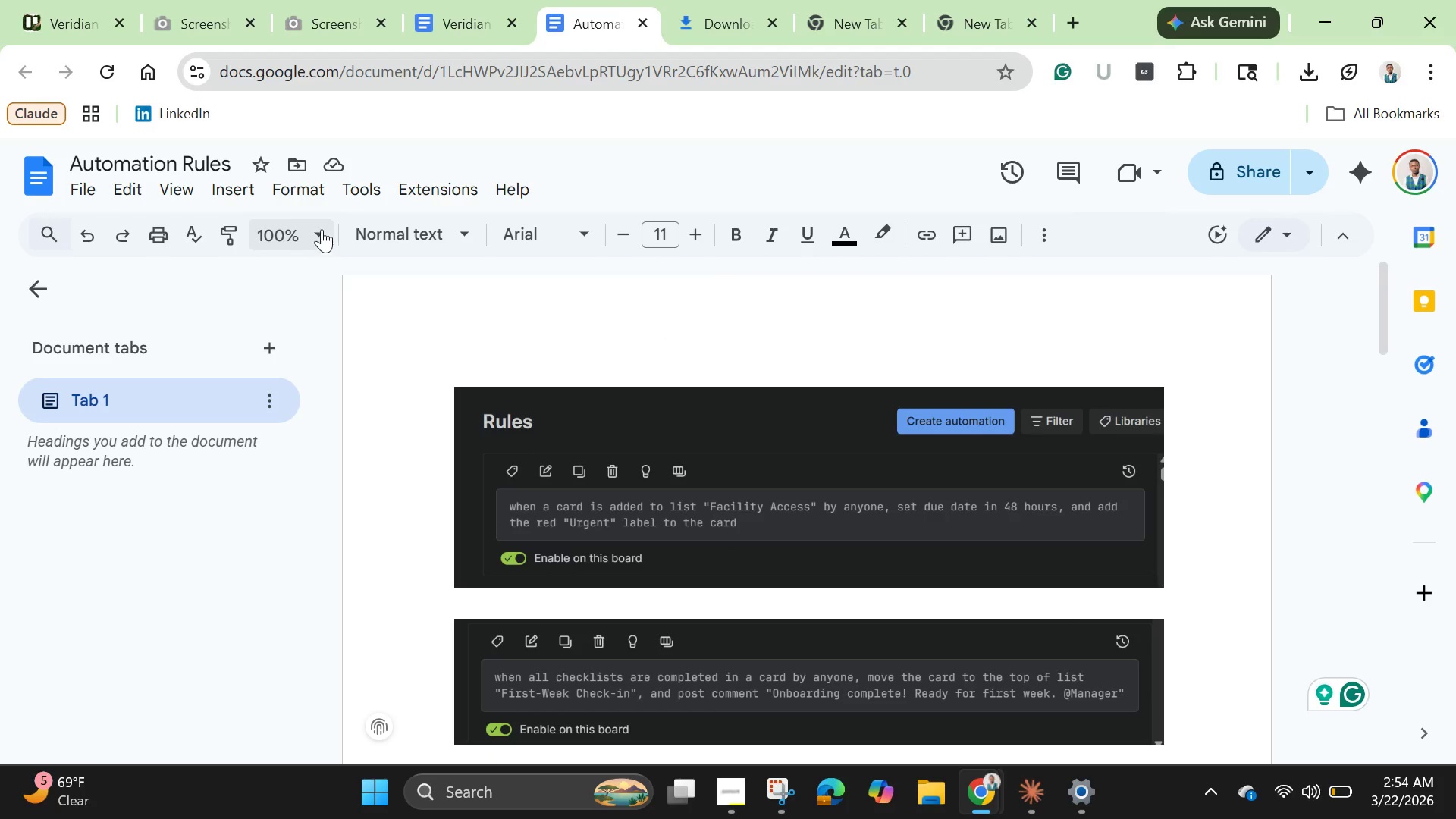 
wait(6.74)
 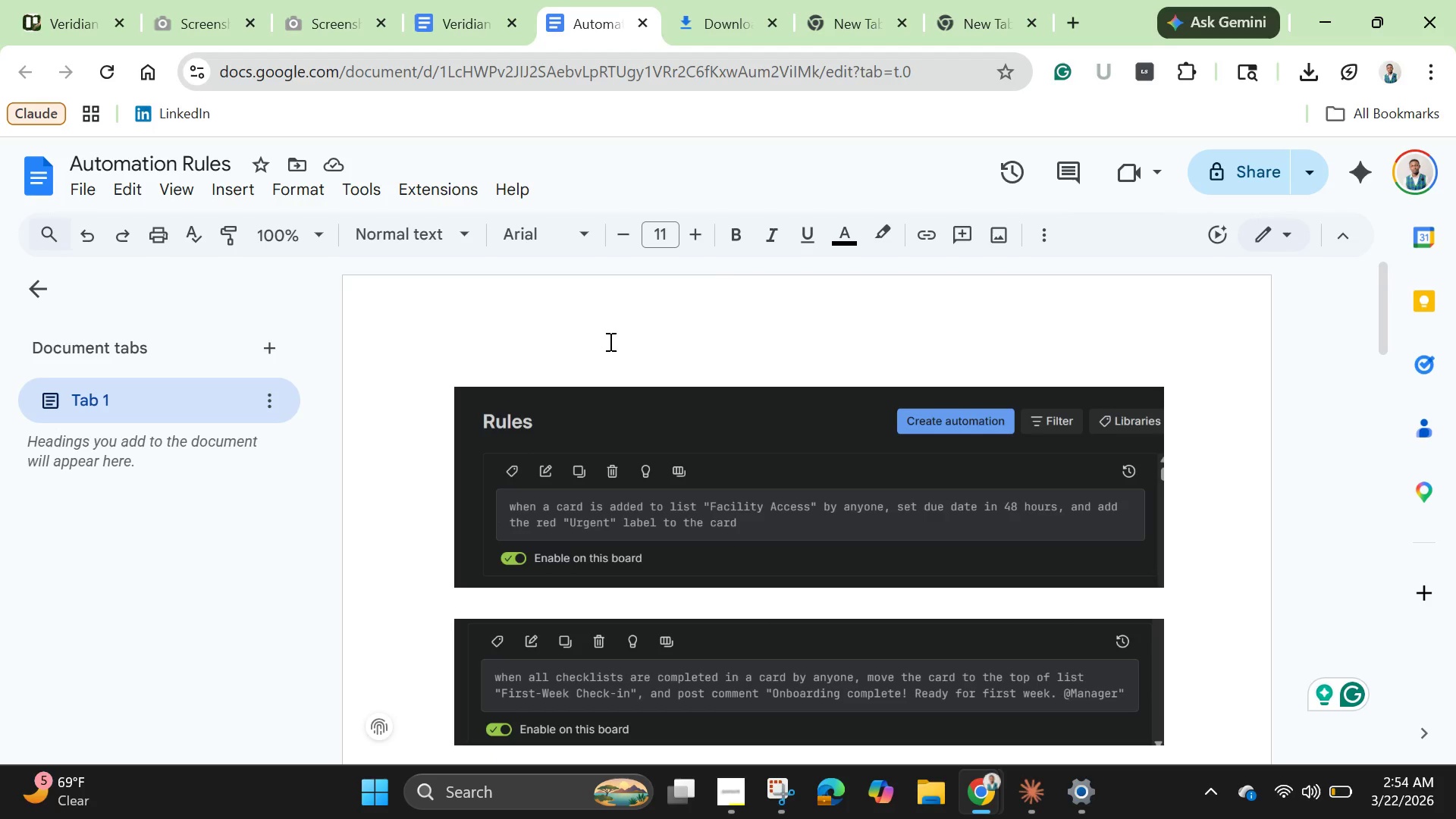 
left_click([180, 163])
 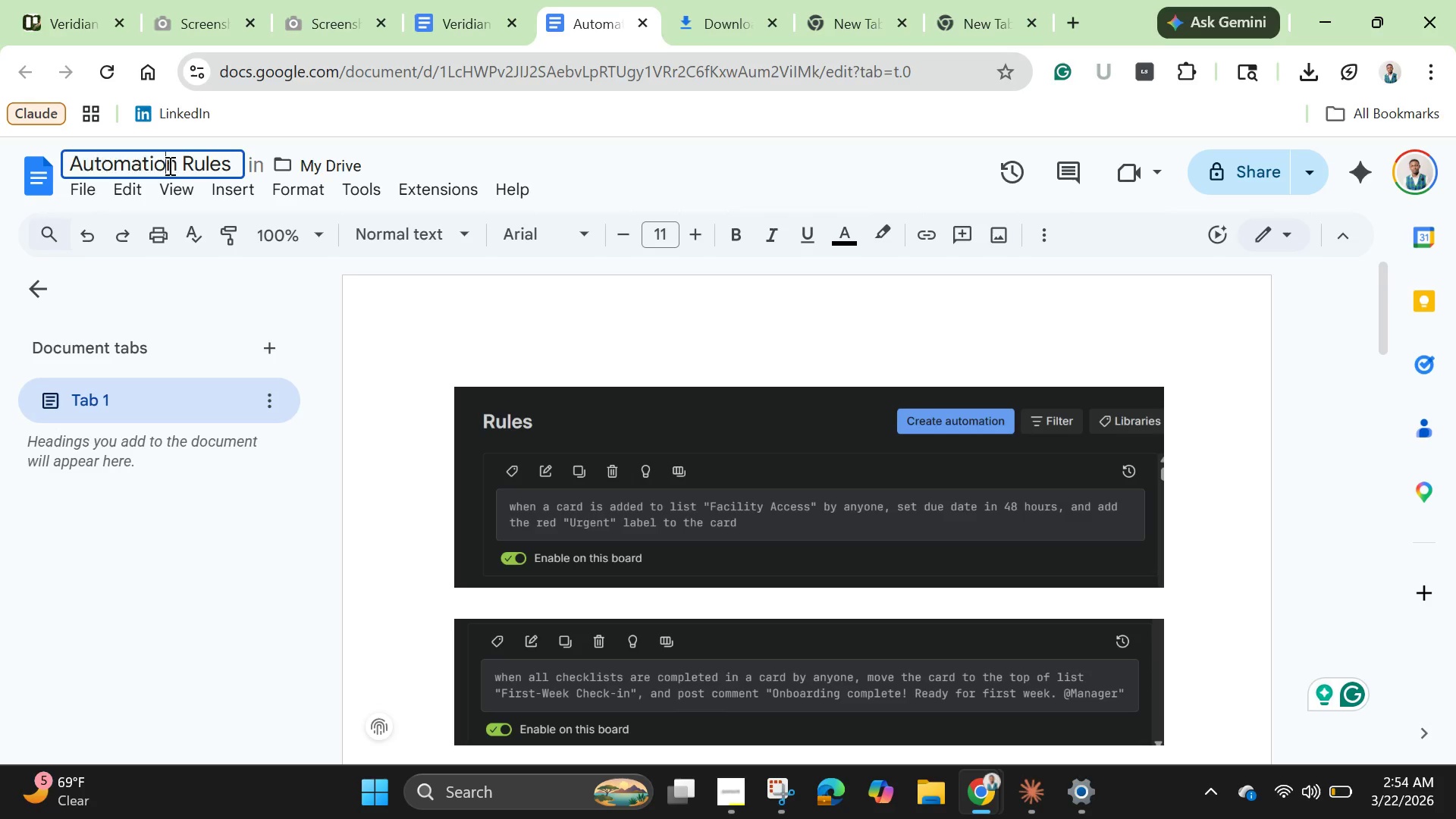 
double_click([168, 165])
 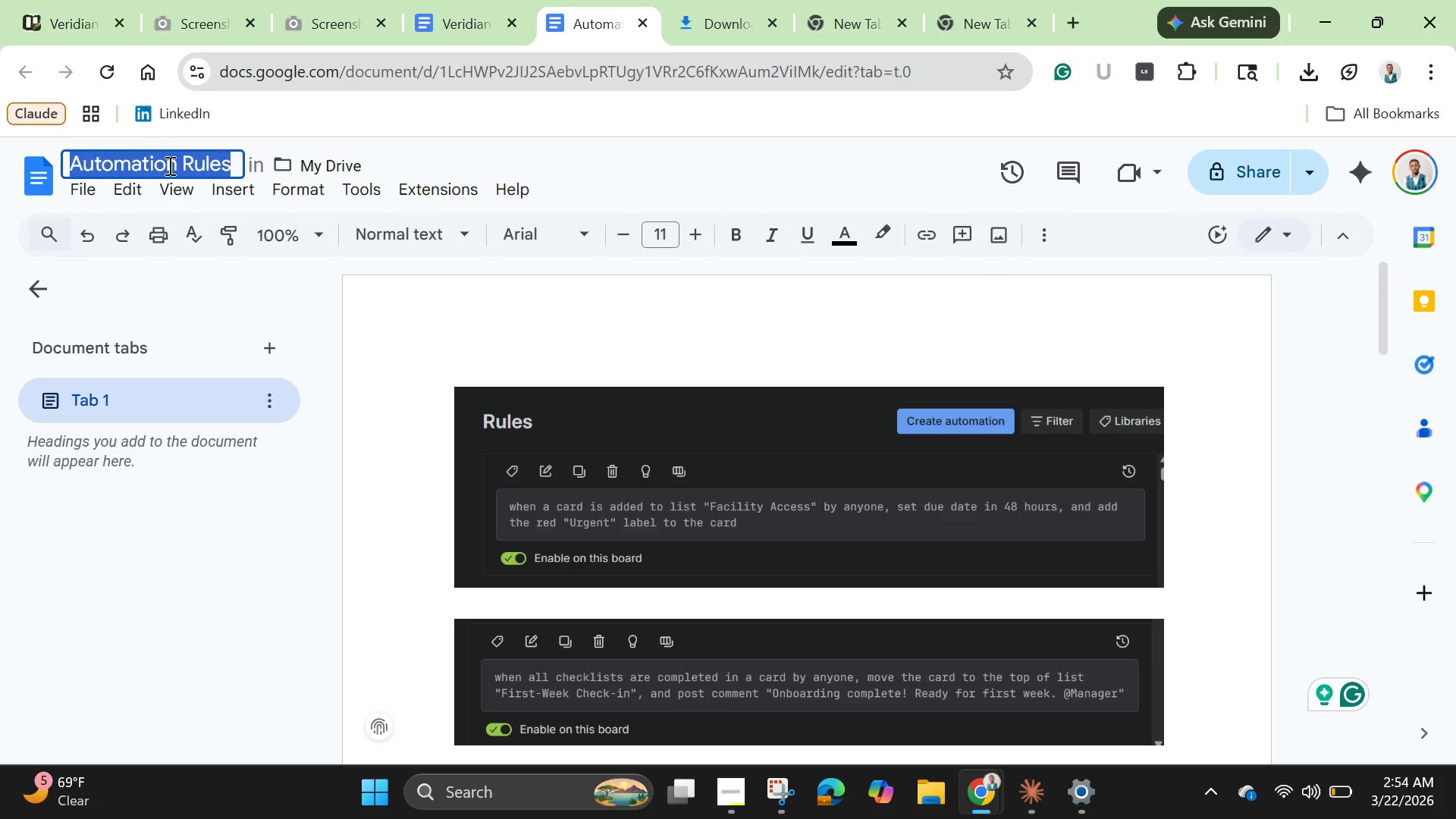 
triple_click([168, 165])
 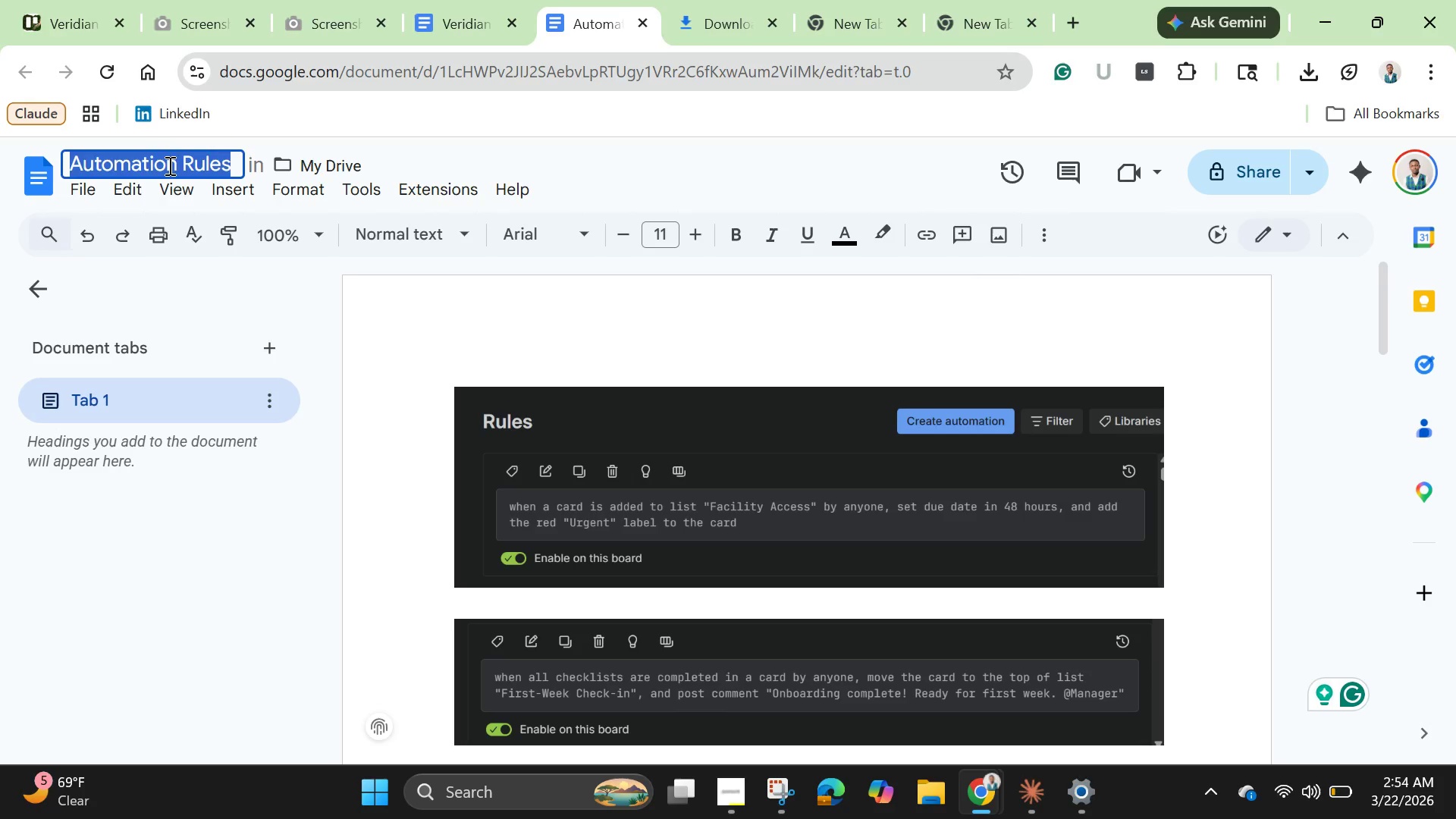 
triple_click([168, 165])
 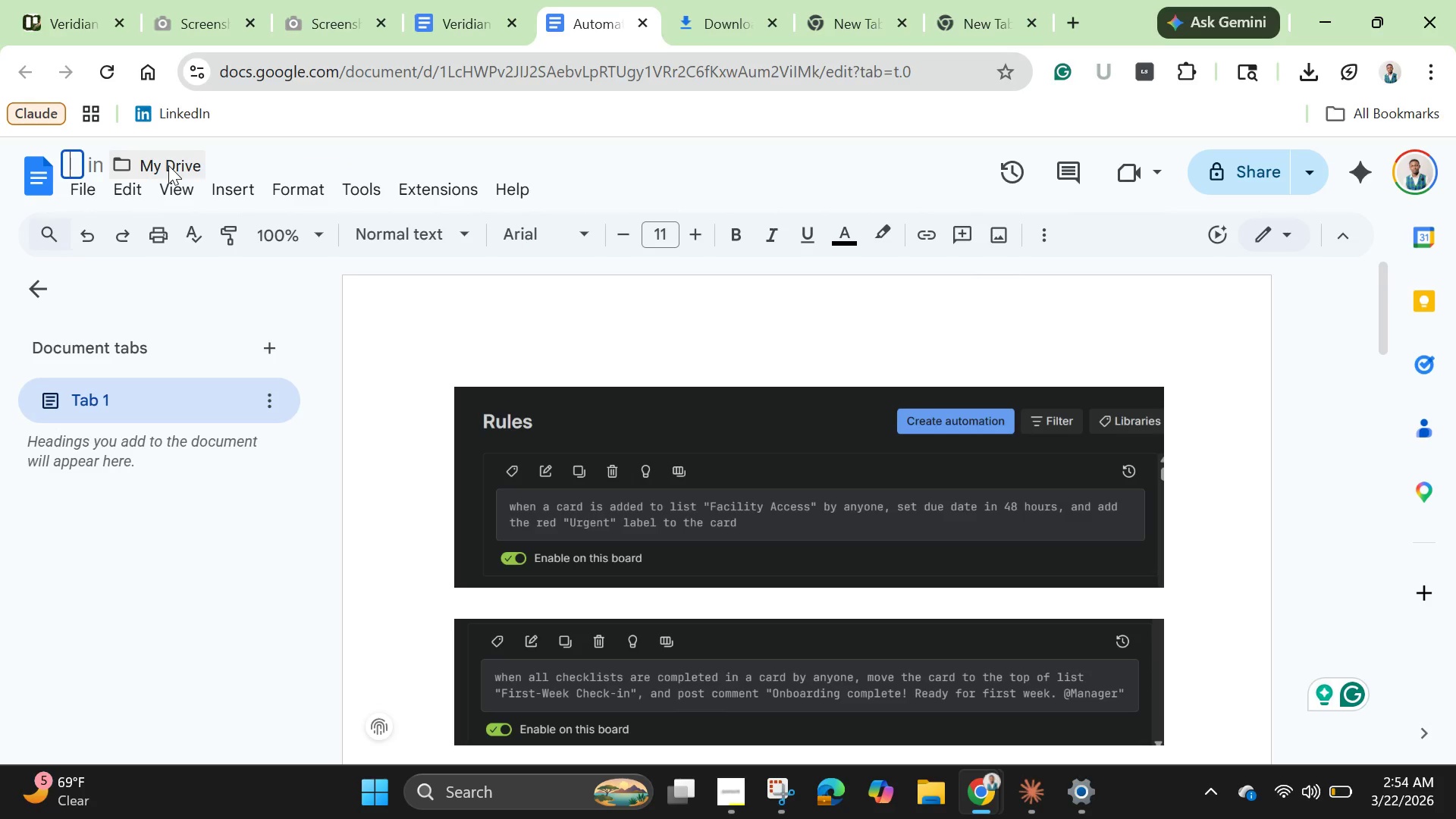 
key(Backspace)
type(Thge )
key(Backspace)
key(Backspace)
key(Backspace)
type(d )
key(Backspace)
key(Backspace)
key(Backspace)
key(Backspace)
 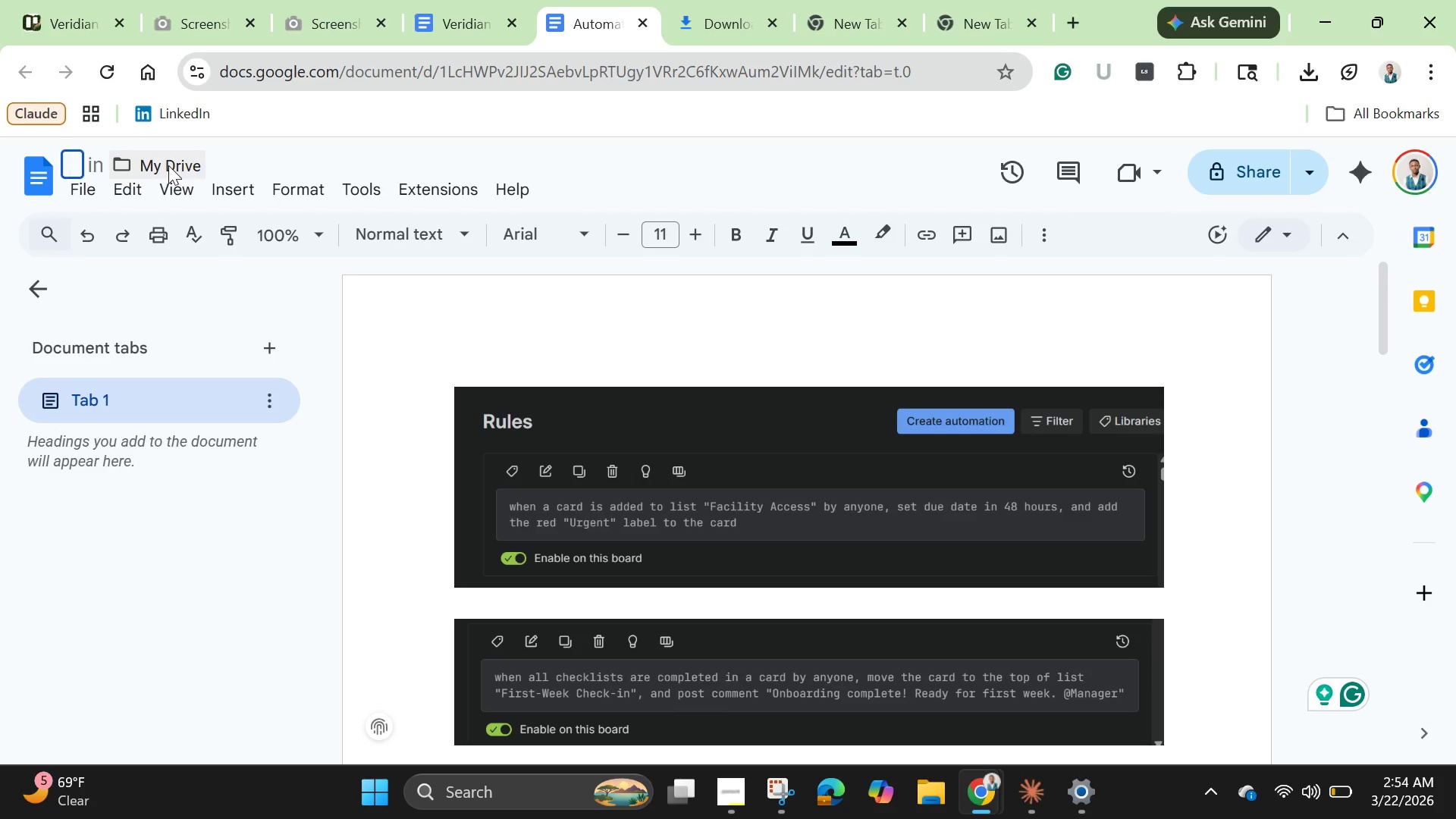 
key(Control+V)
 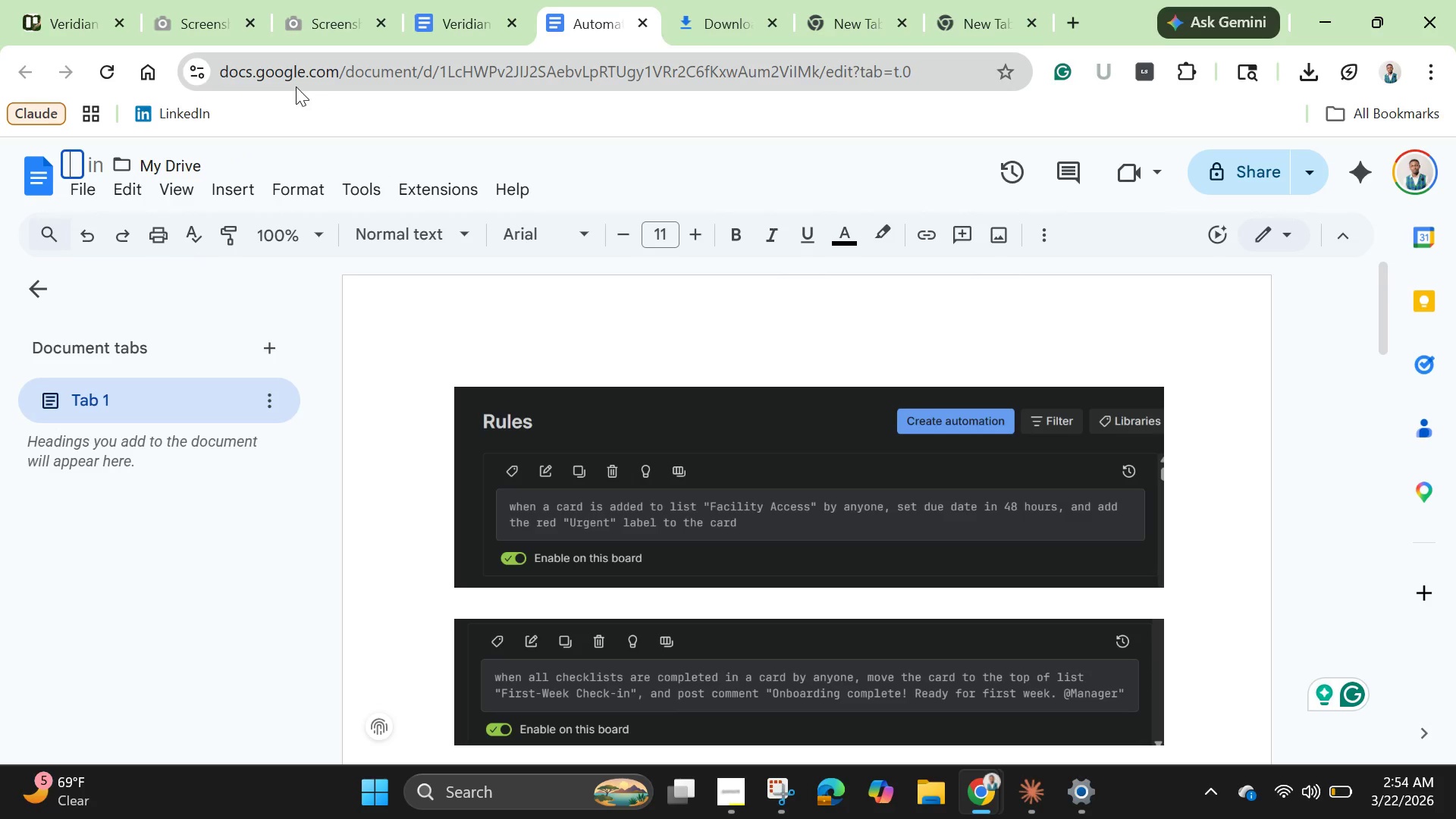 
wait(9.92)
 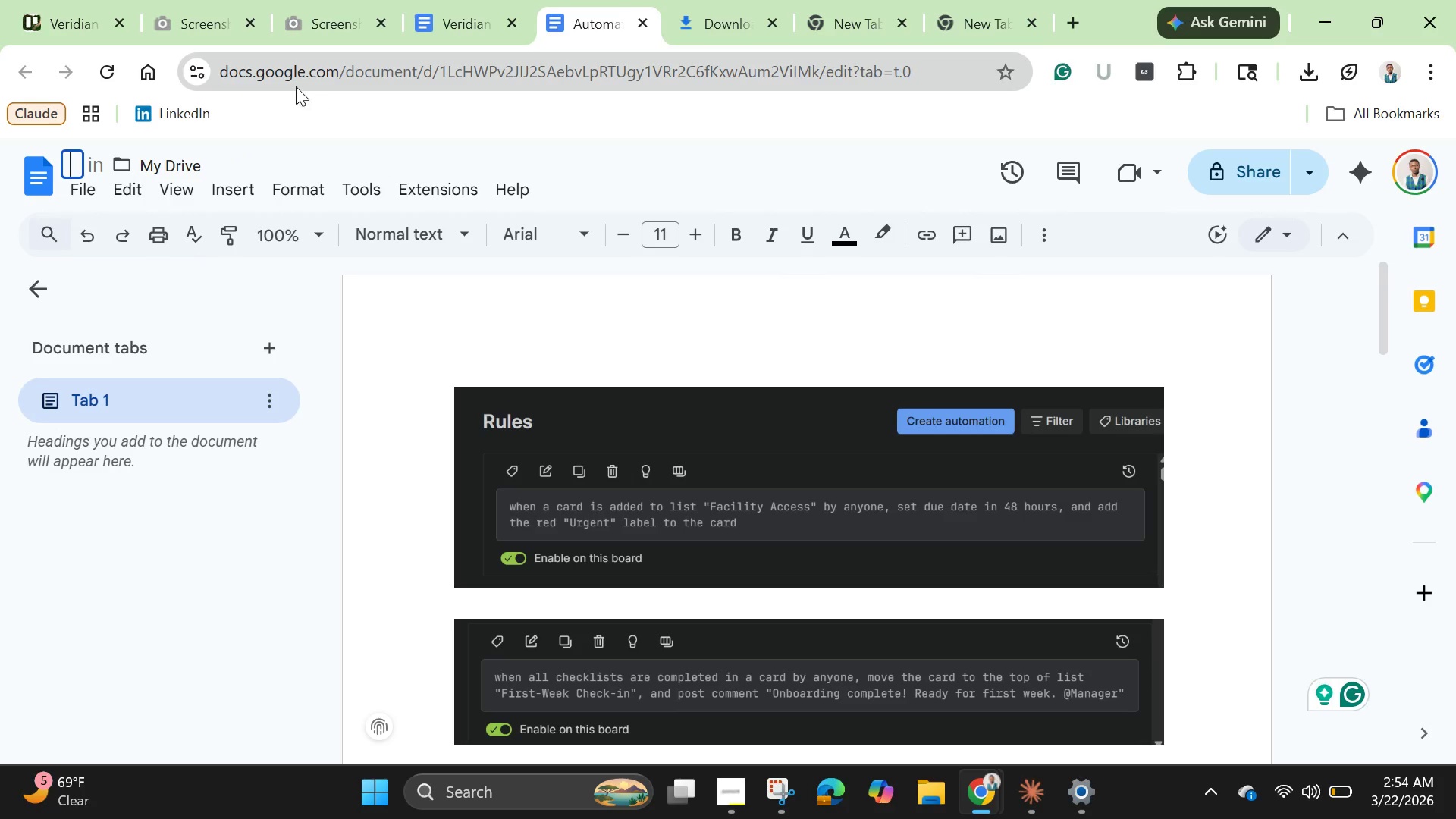 
left_click([450, 20])
 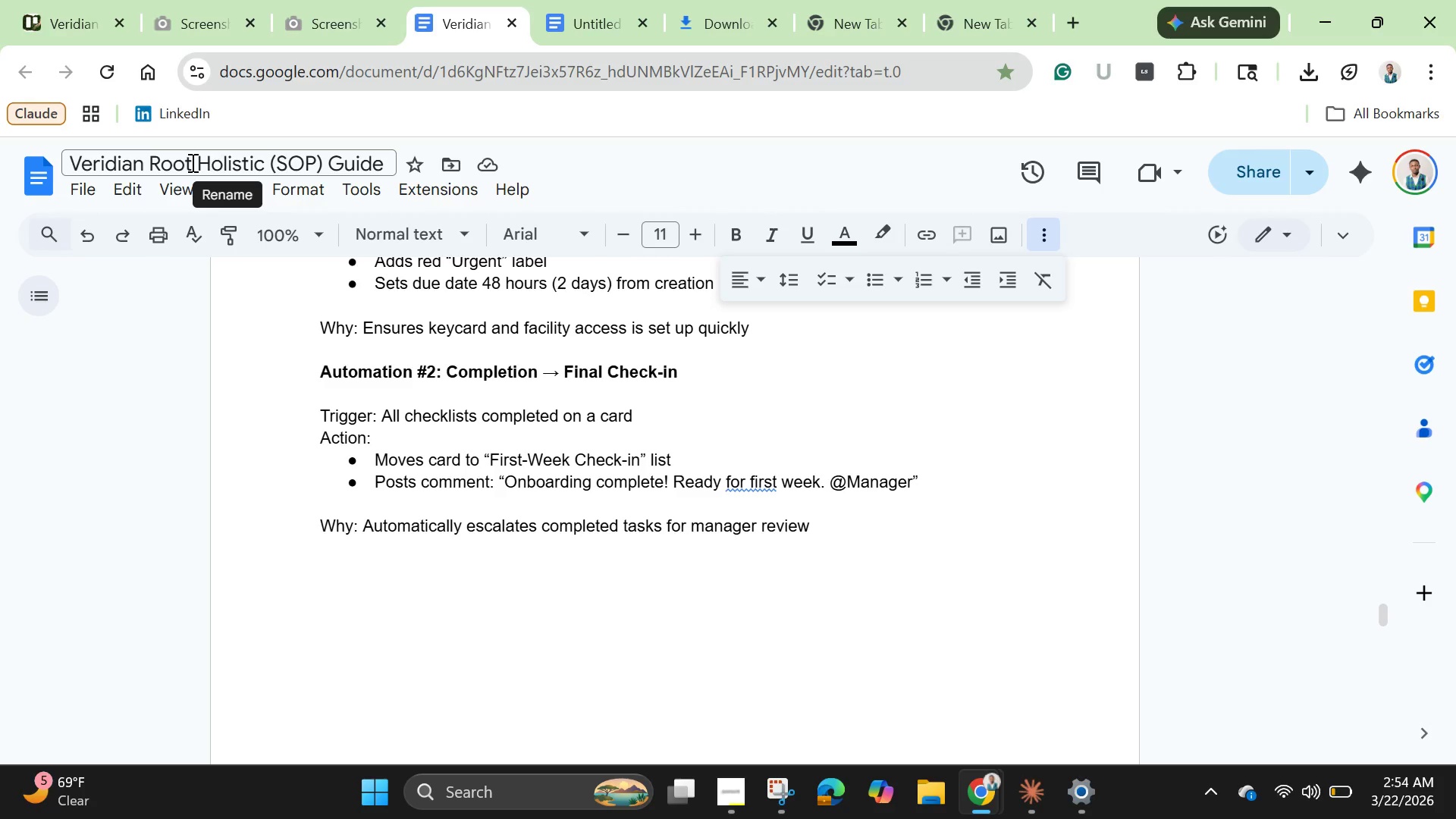 
left_click([191, 162])
 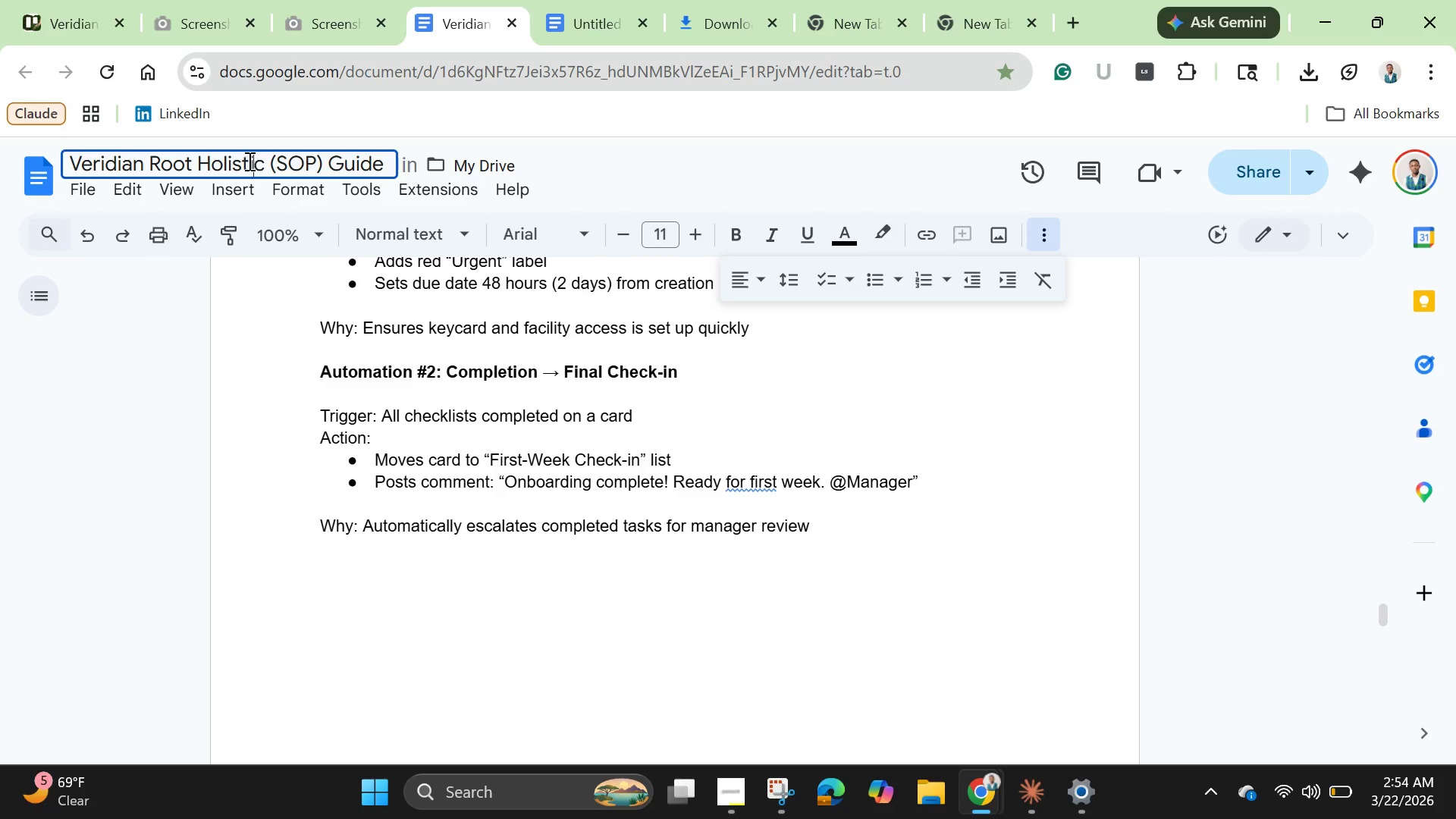 
left_click_drag(start_coordinate=[258, 161], to_coordinate=[182, 158])
 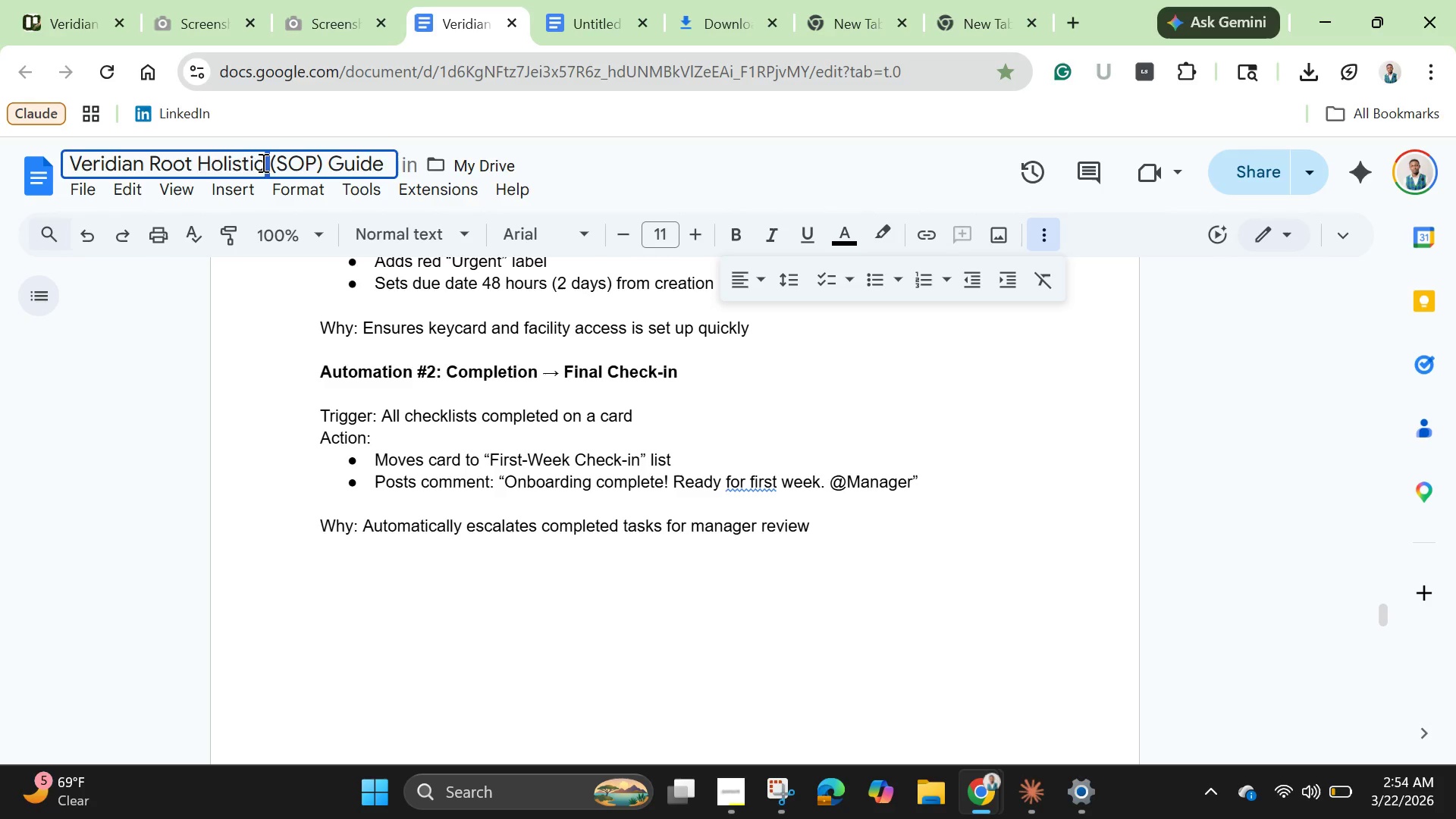 
left_click_drag(start_coordinate=[265, 162], to_coordinate=[102, 154])
 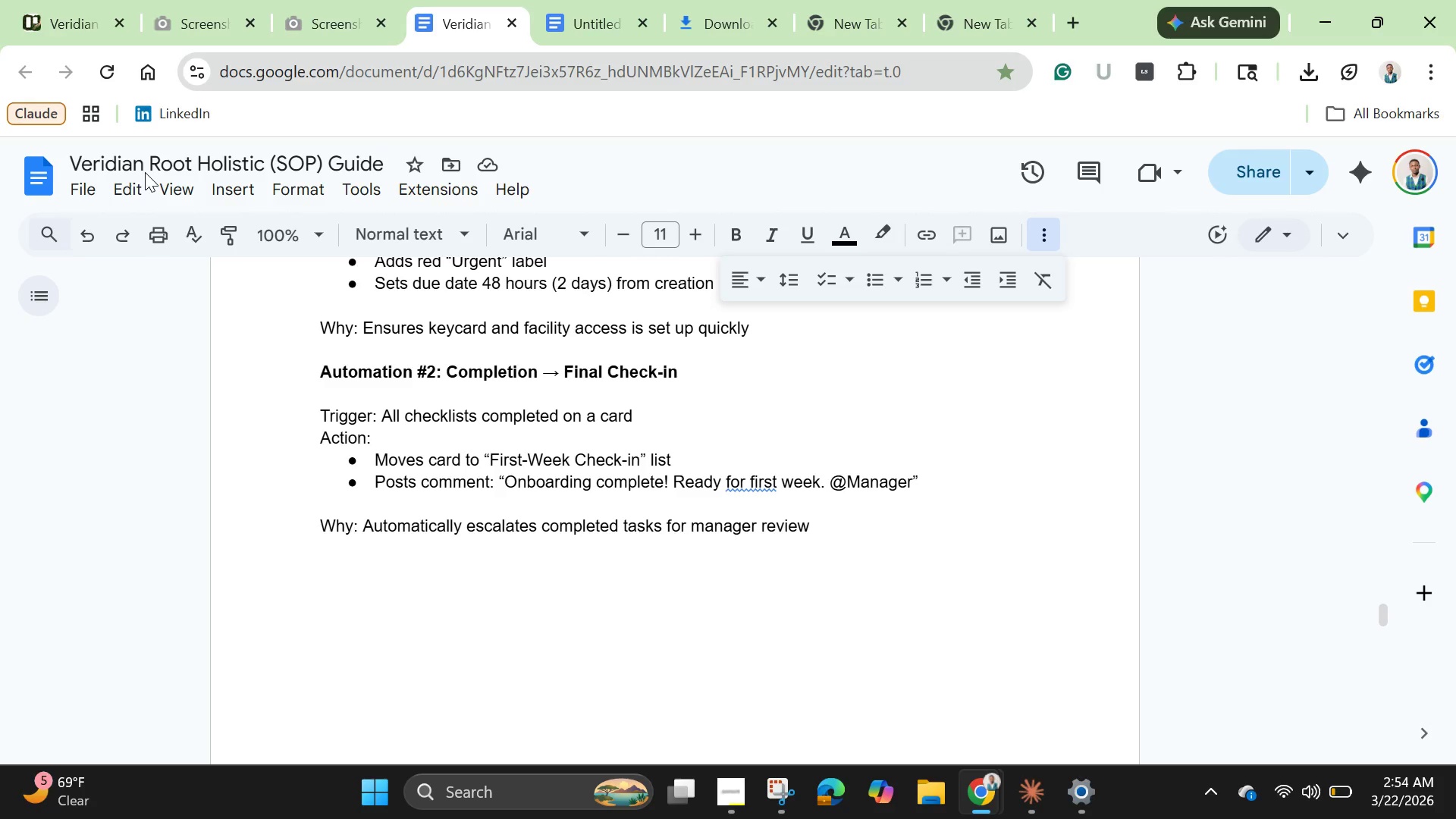 
right_click([145, 172])
 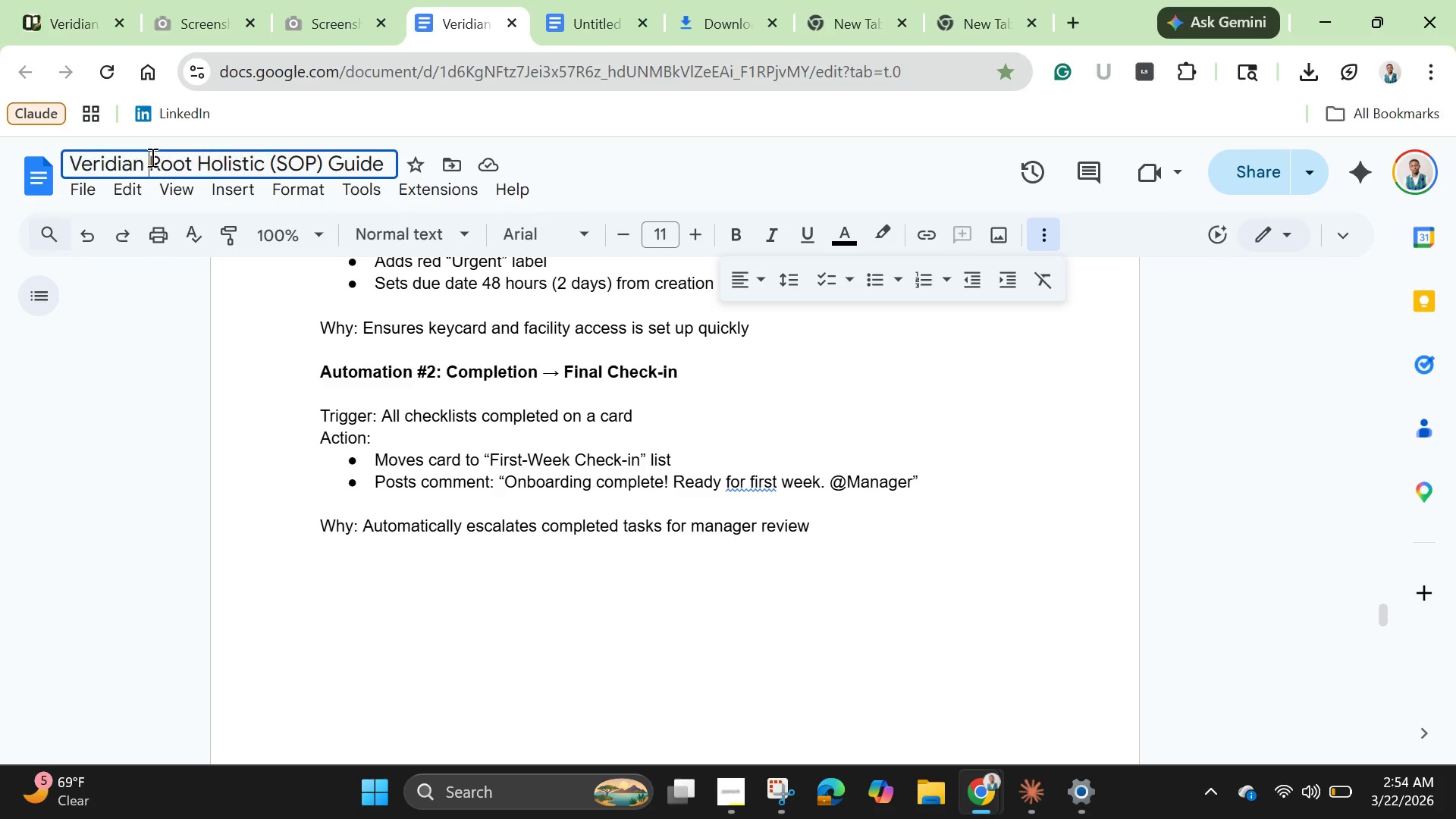 
left_click([151, 157])
 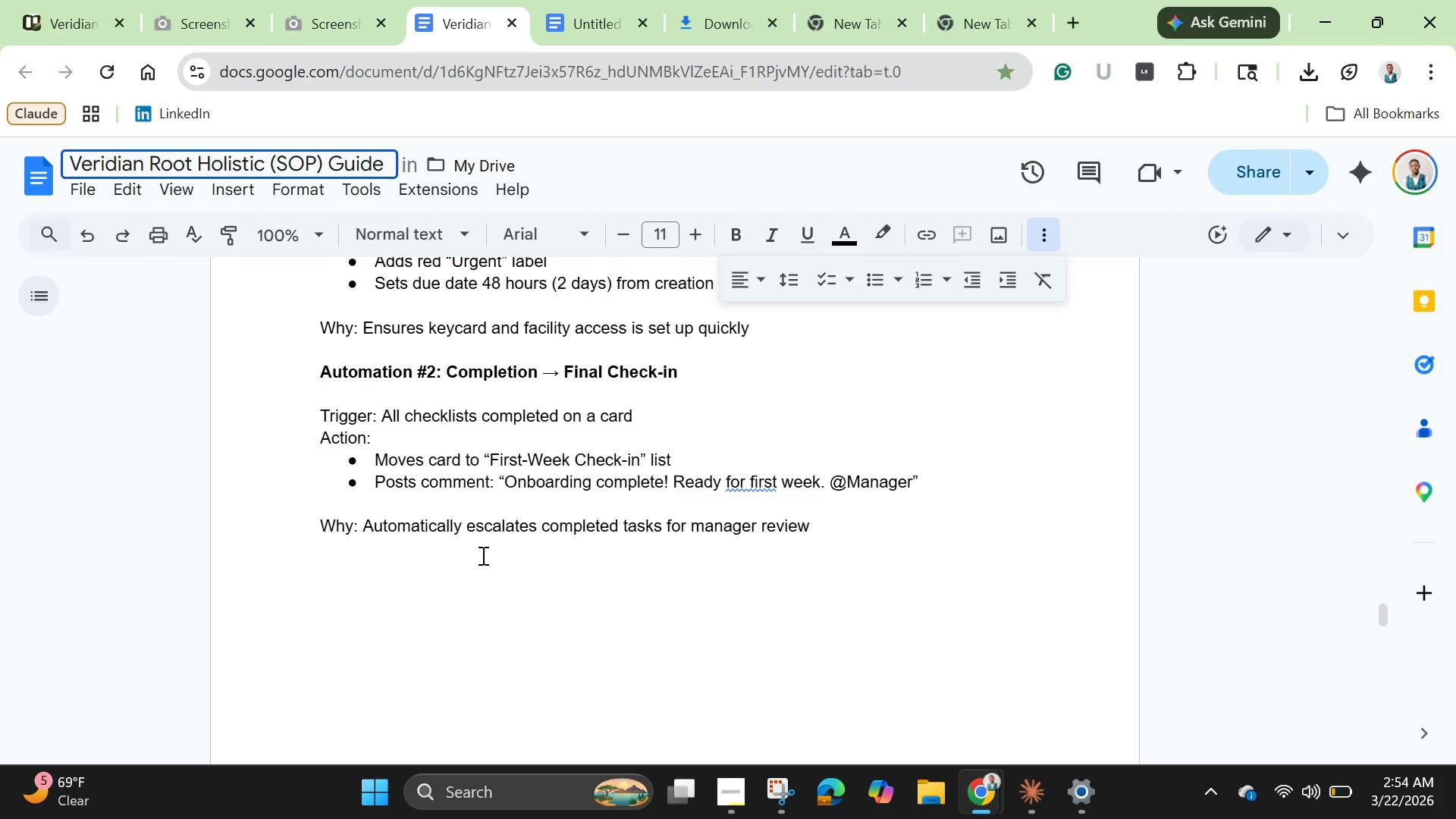 
scroll: coordinate [485, 571], scroll_direction: down, amount: 25.0
 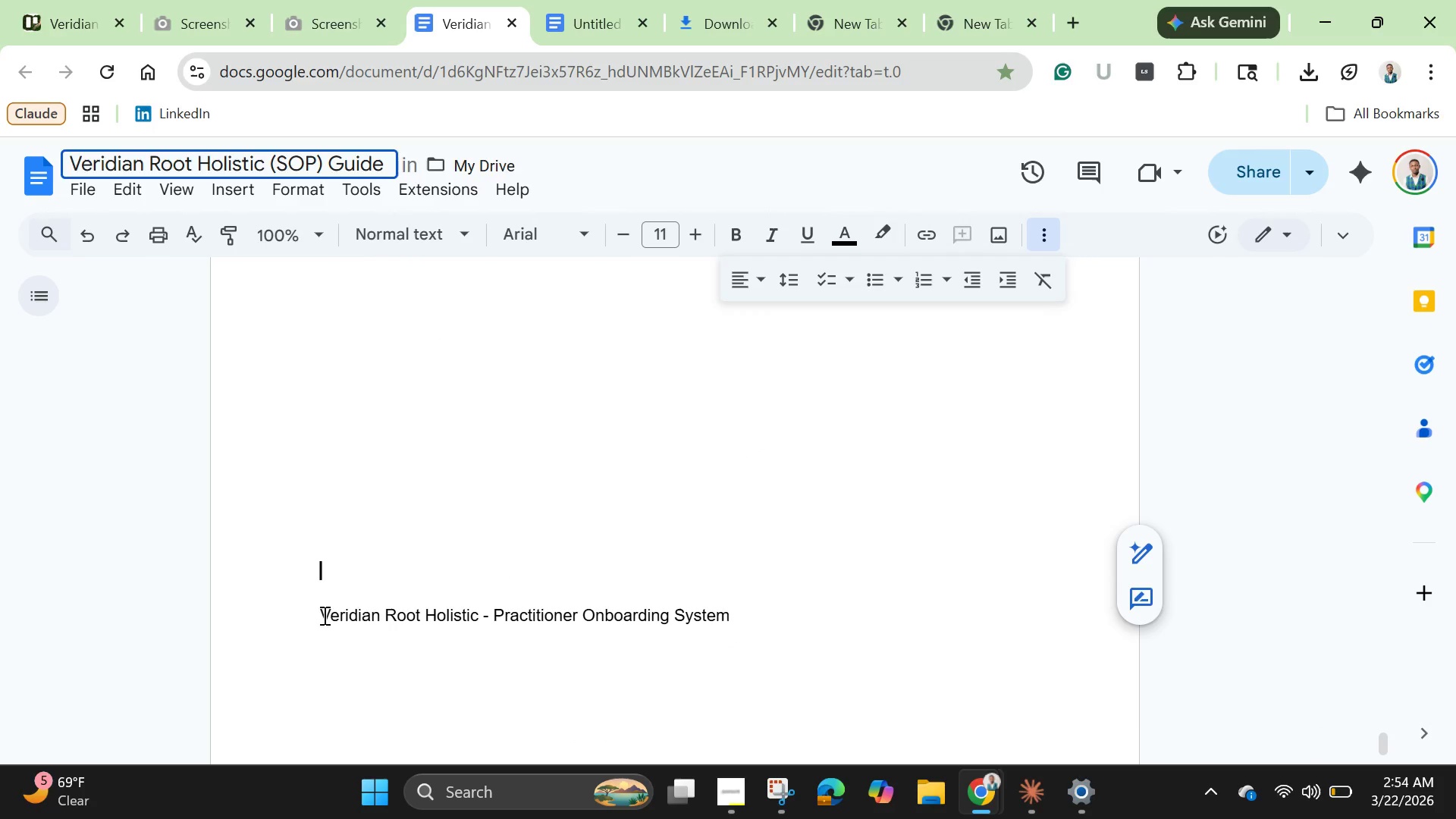 
left_click_drag(start_coordinate=[323, 615], to_coordinate=[475, 640])
 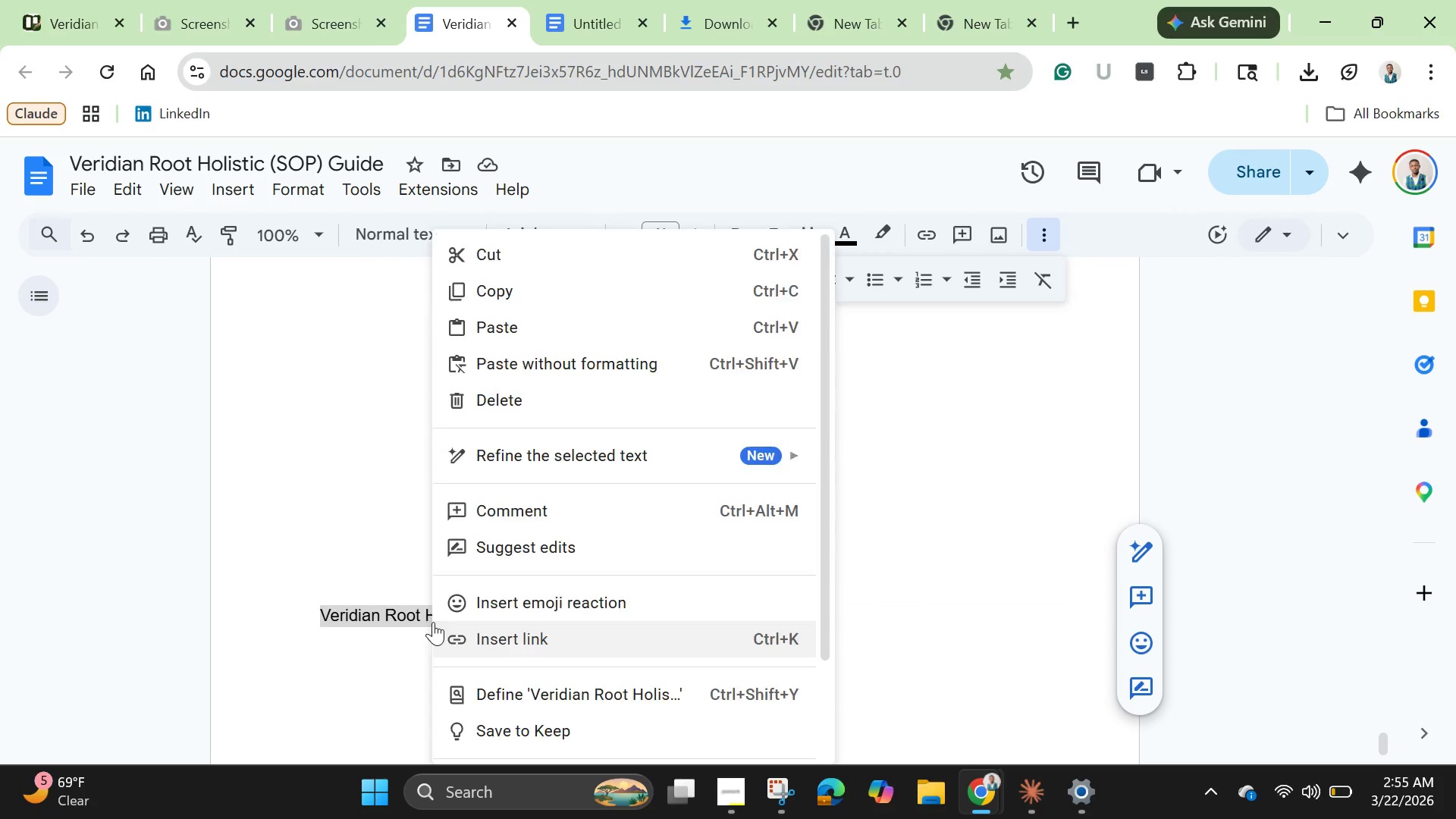 
right_click([433, 622])
 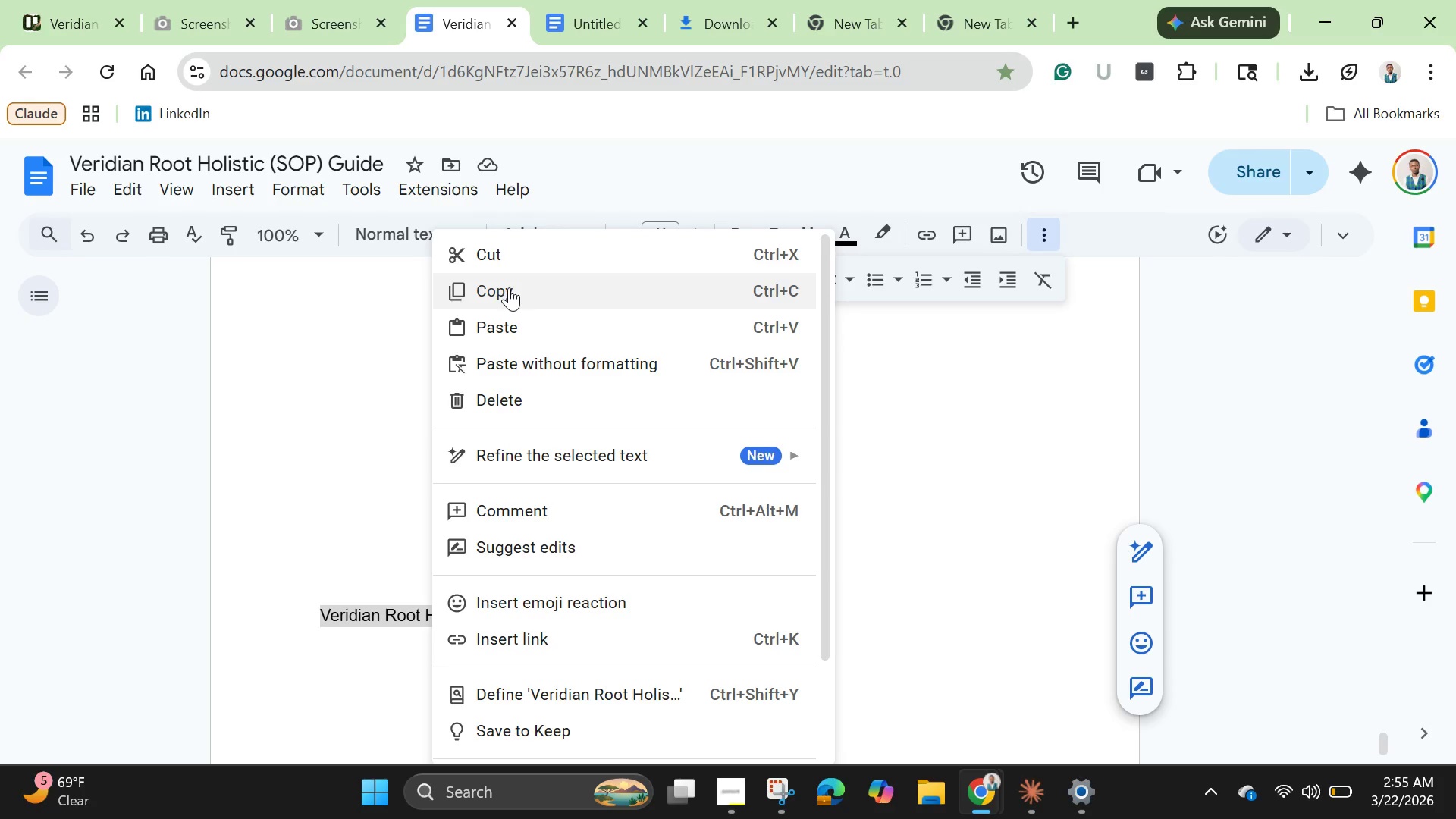 
left_click([509, 287])
 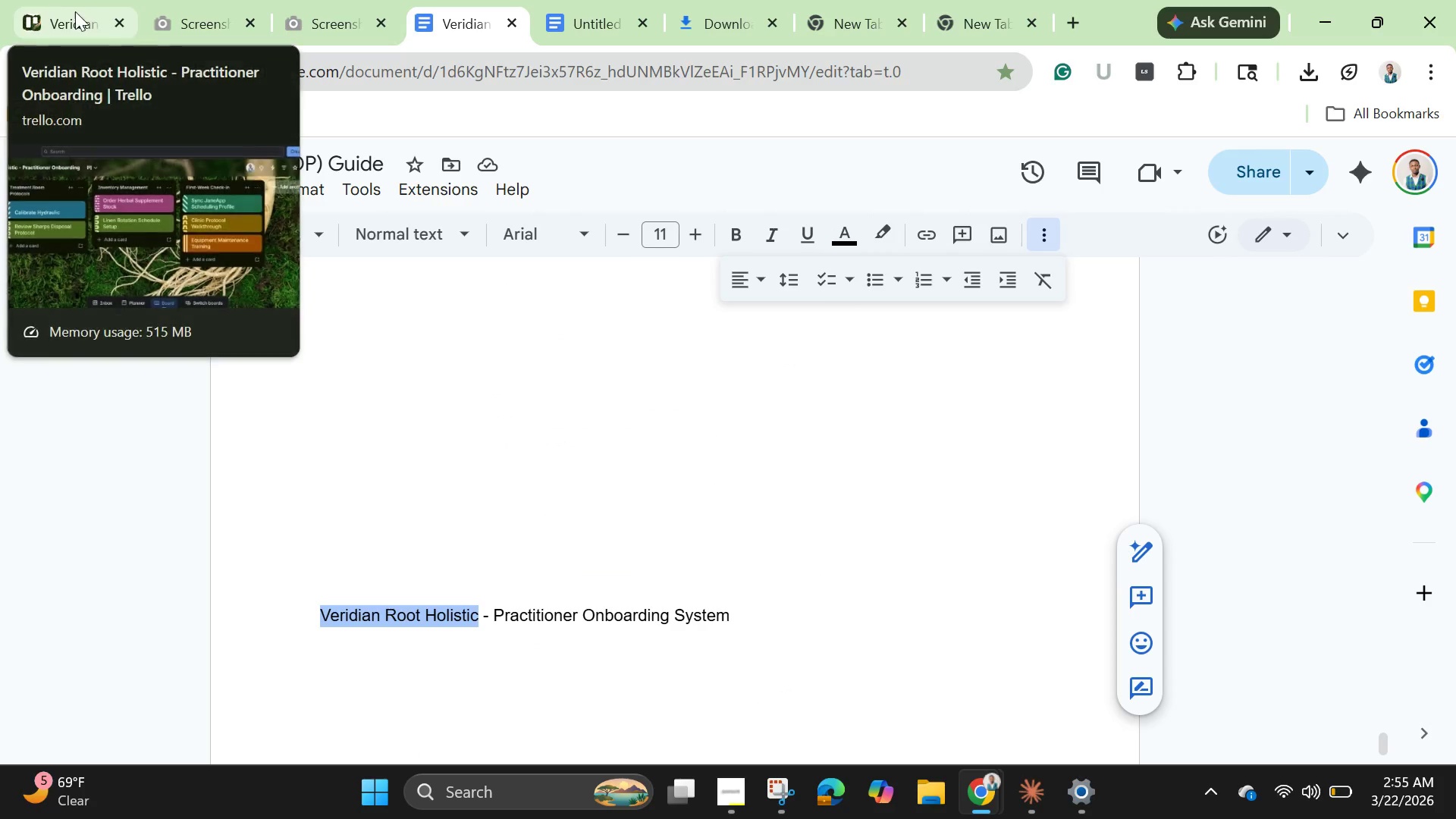 
left_click([71, 11])
 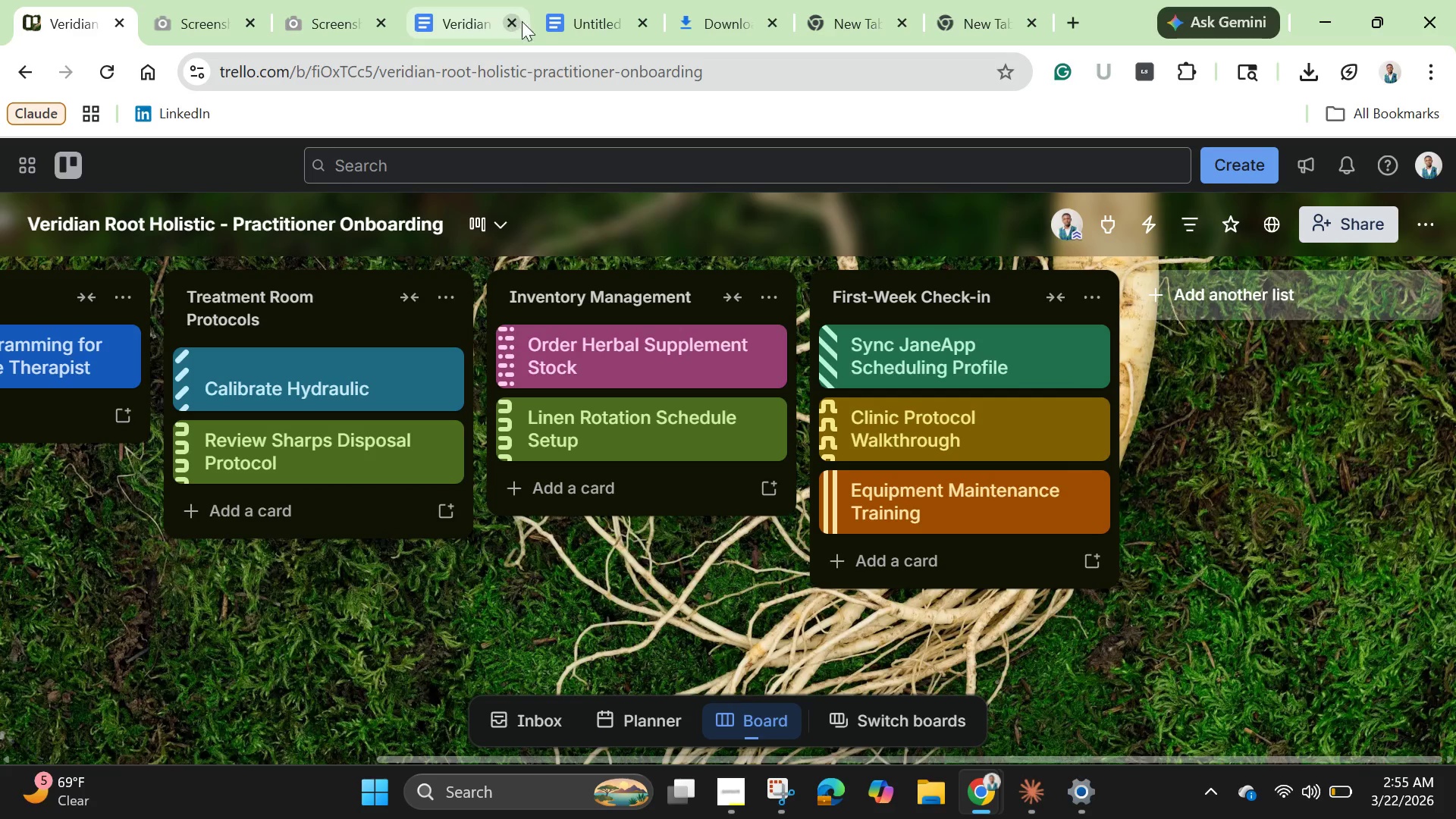 
left_click([590, 24])
 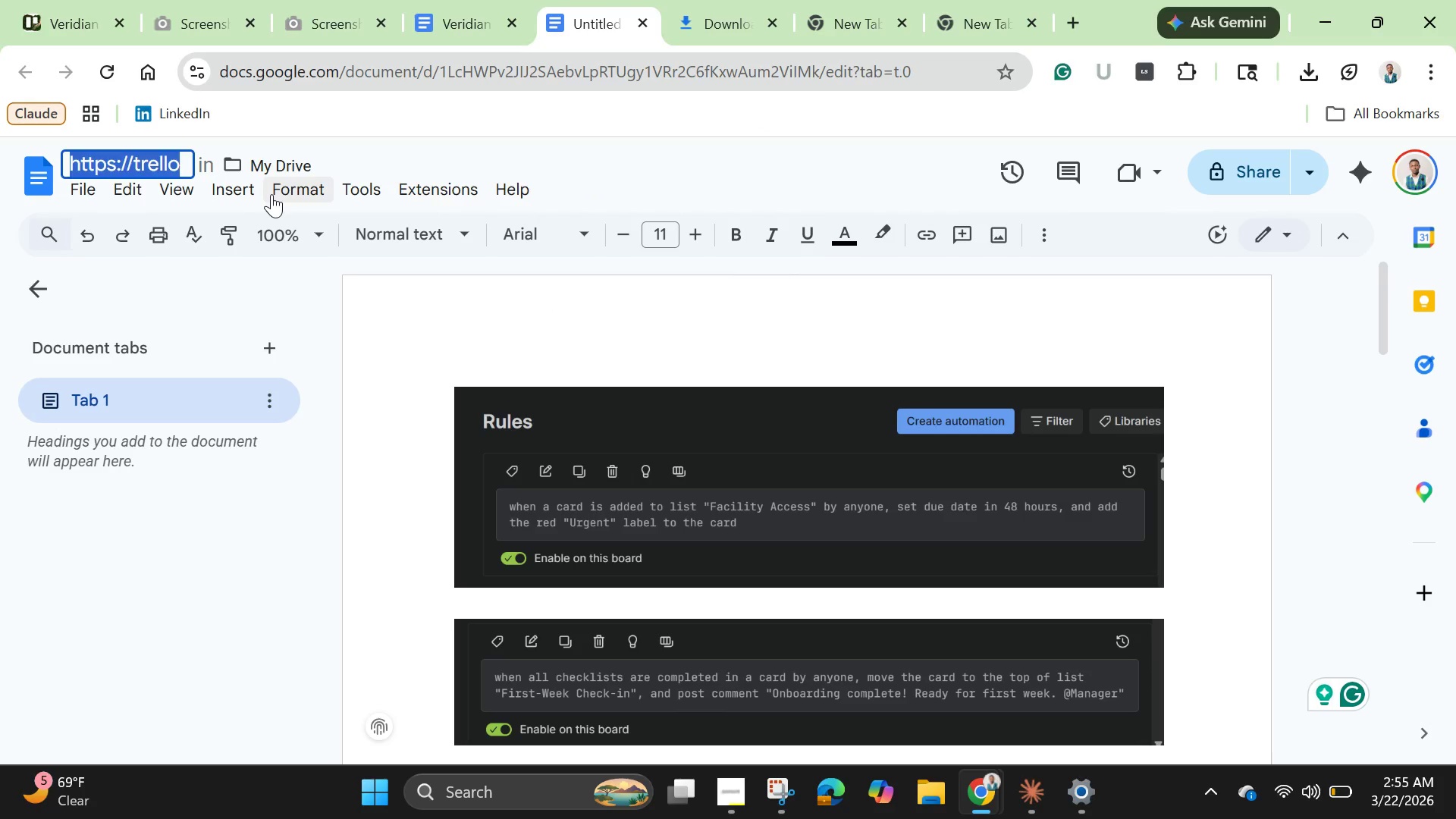 
key(Backspace)
 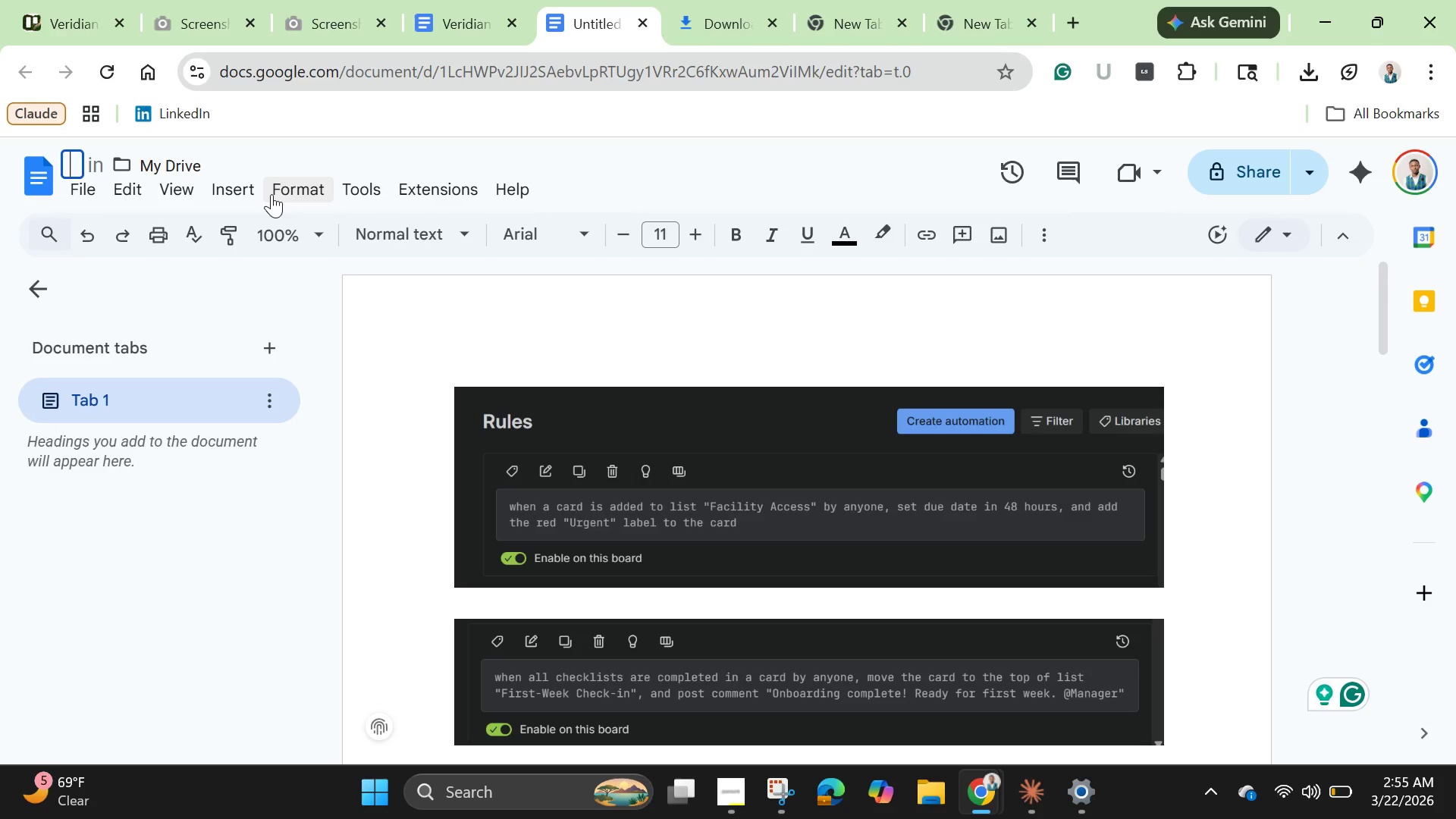 
key(Control+V)
 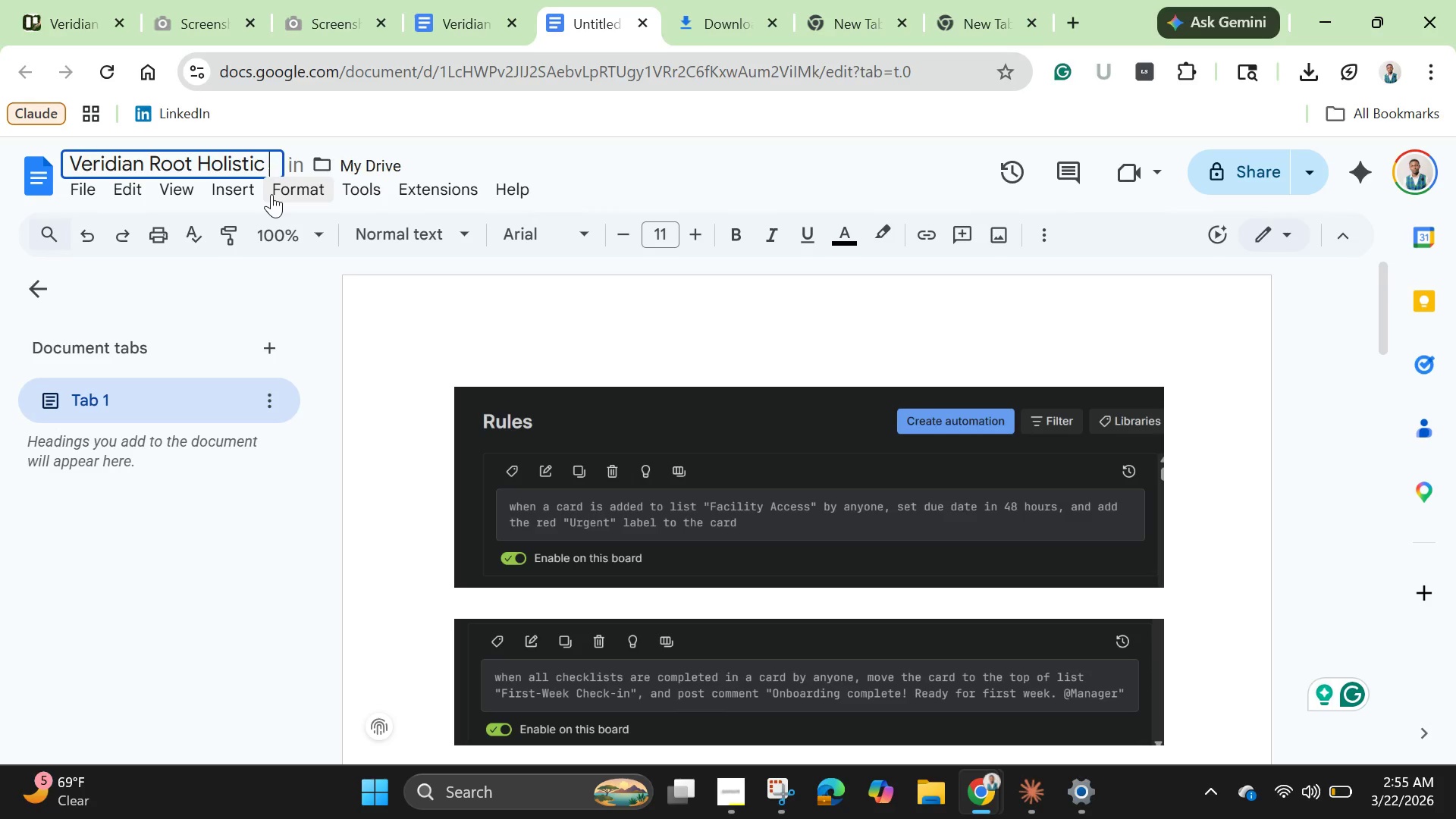 
type( Docy)
key(Backspace)
type(umetatio nand Automation)
 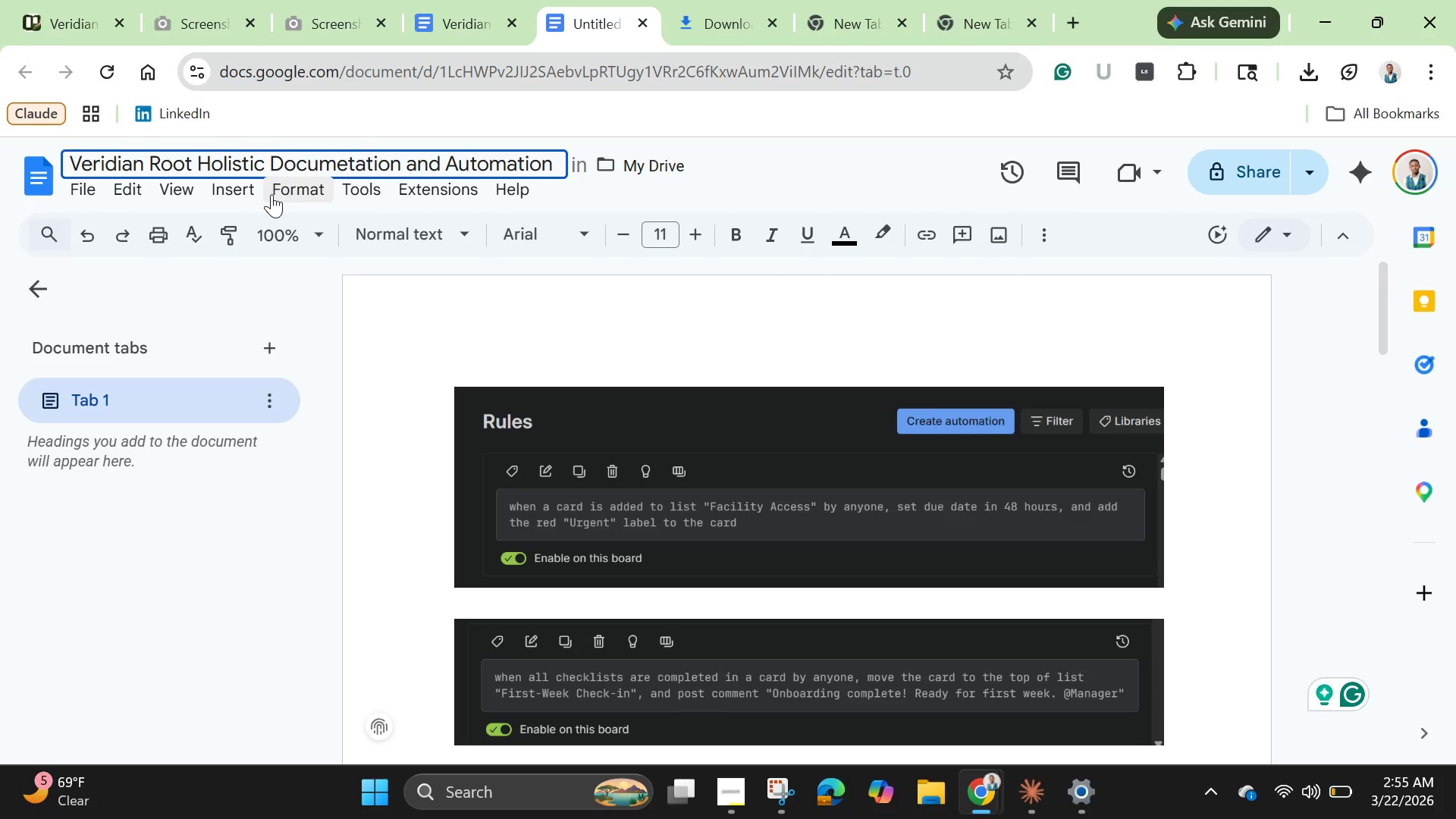 
left_click([517, 349])
 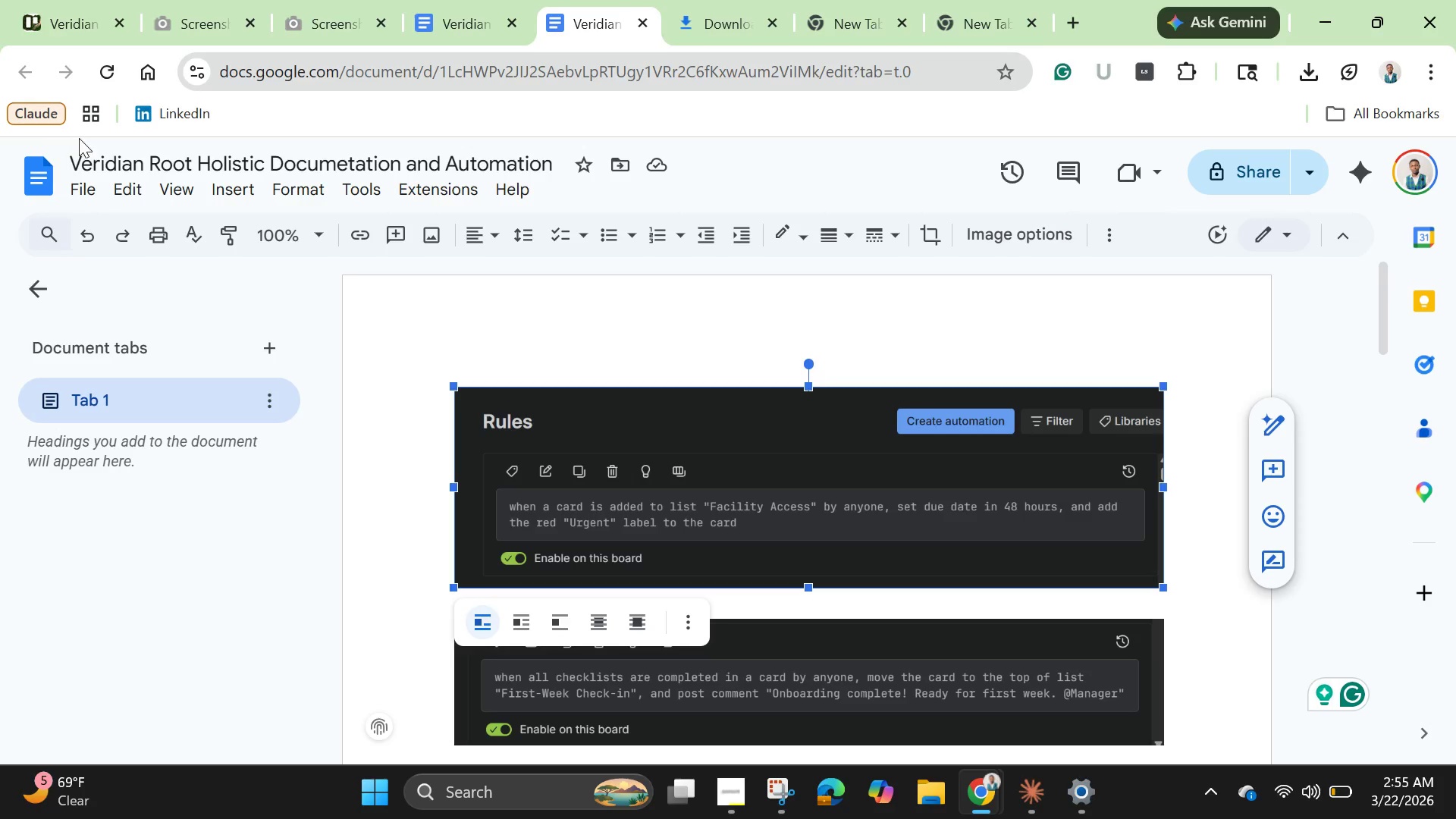 
left_click([89, 188])
 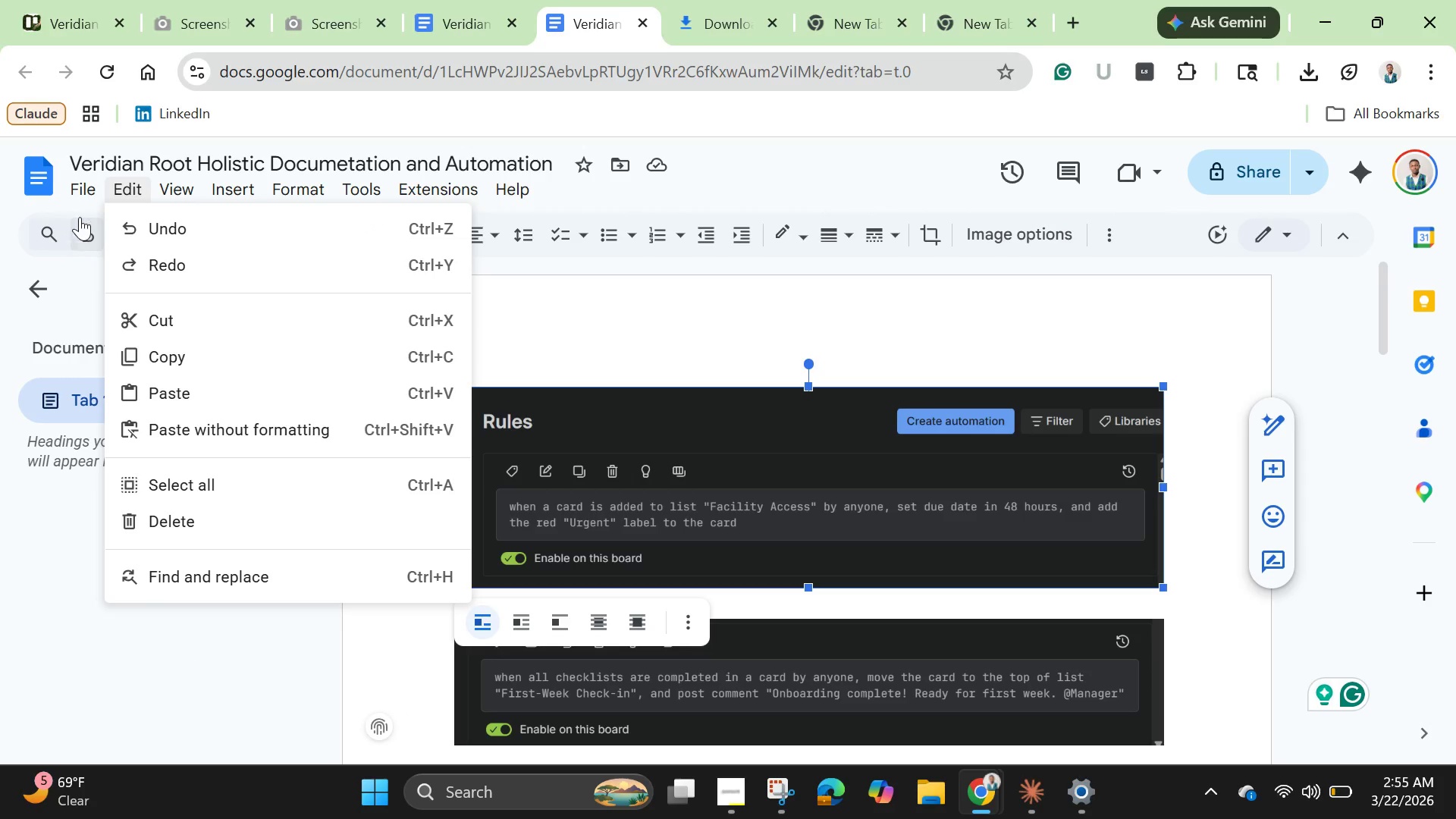 
left_click([83, 204])
 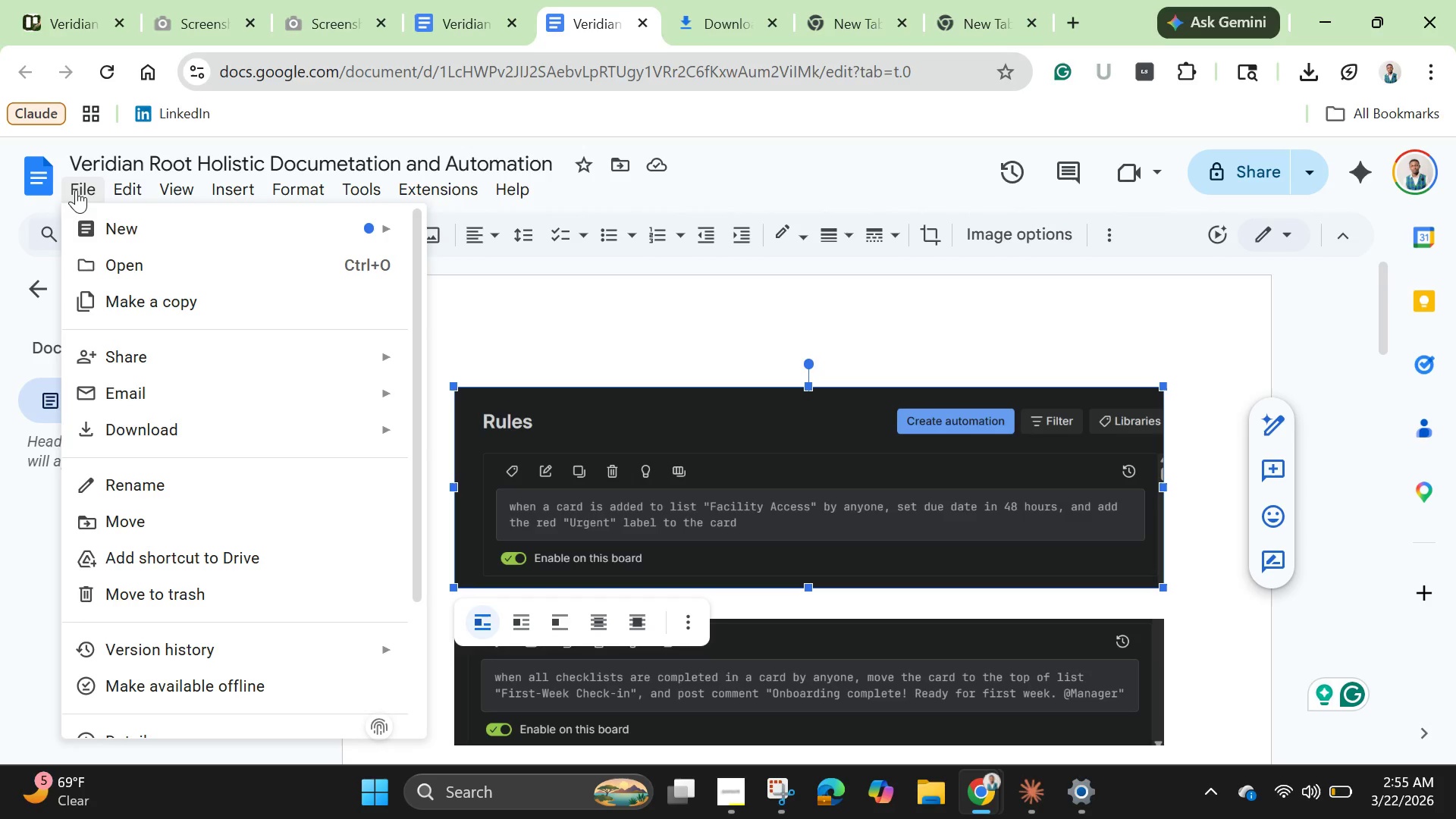 
left_click([76, 190])
 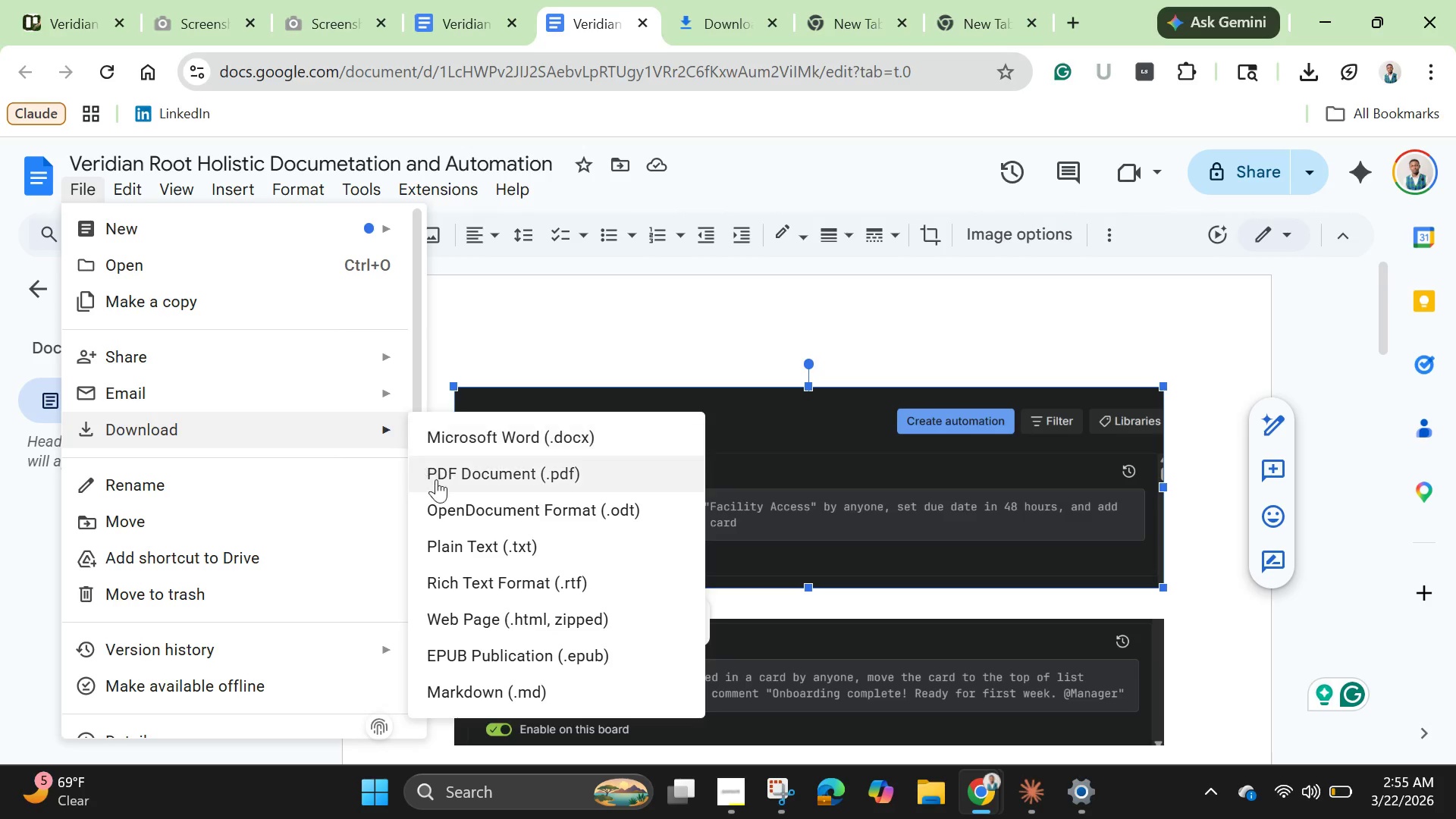 
left_click([453, 475])
 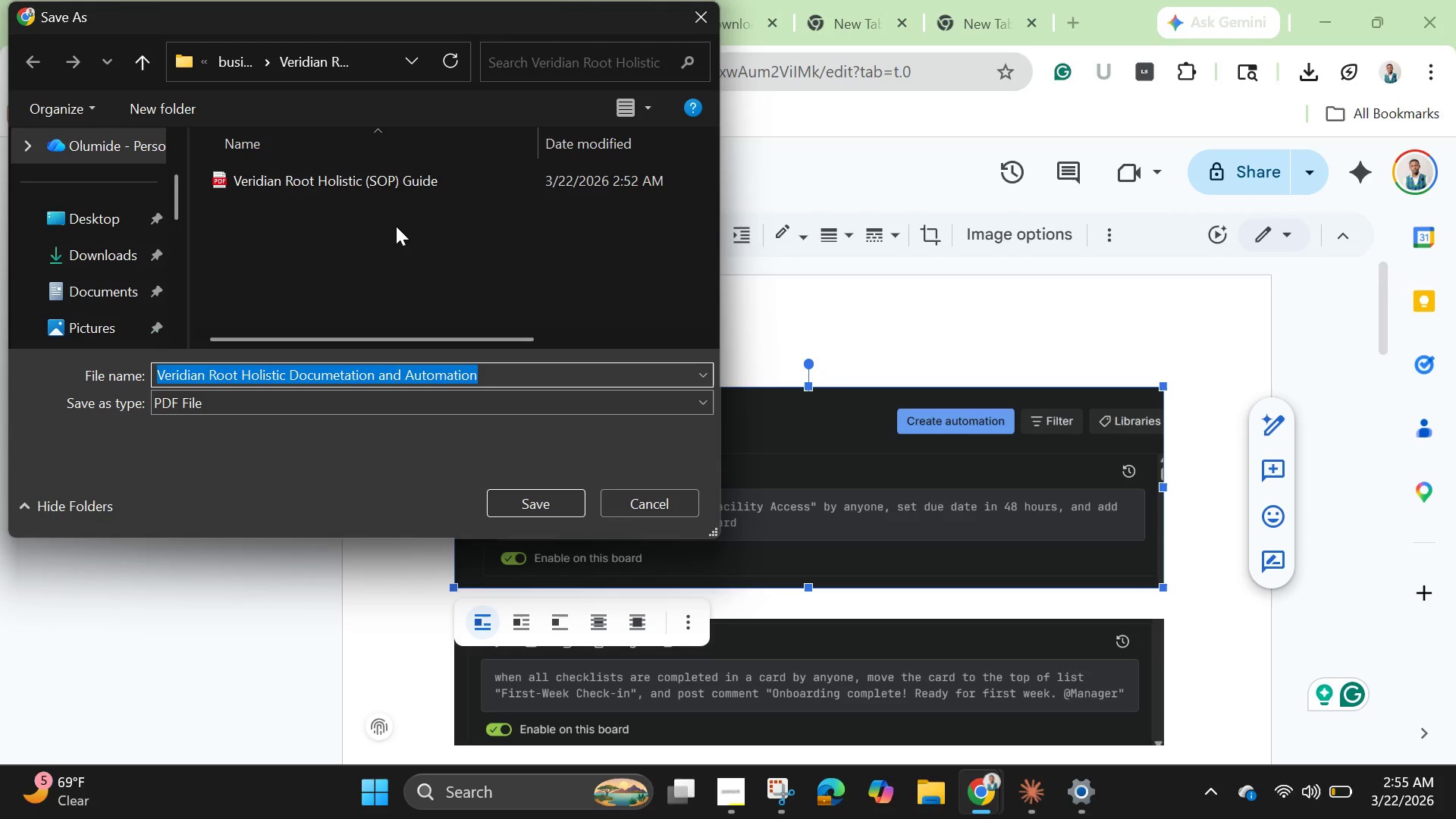 
wait(5.72)
 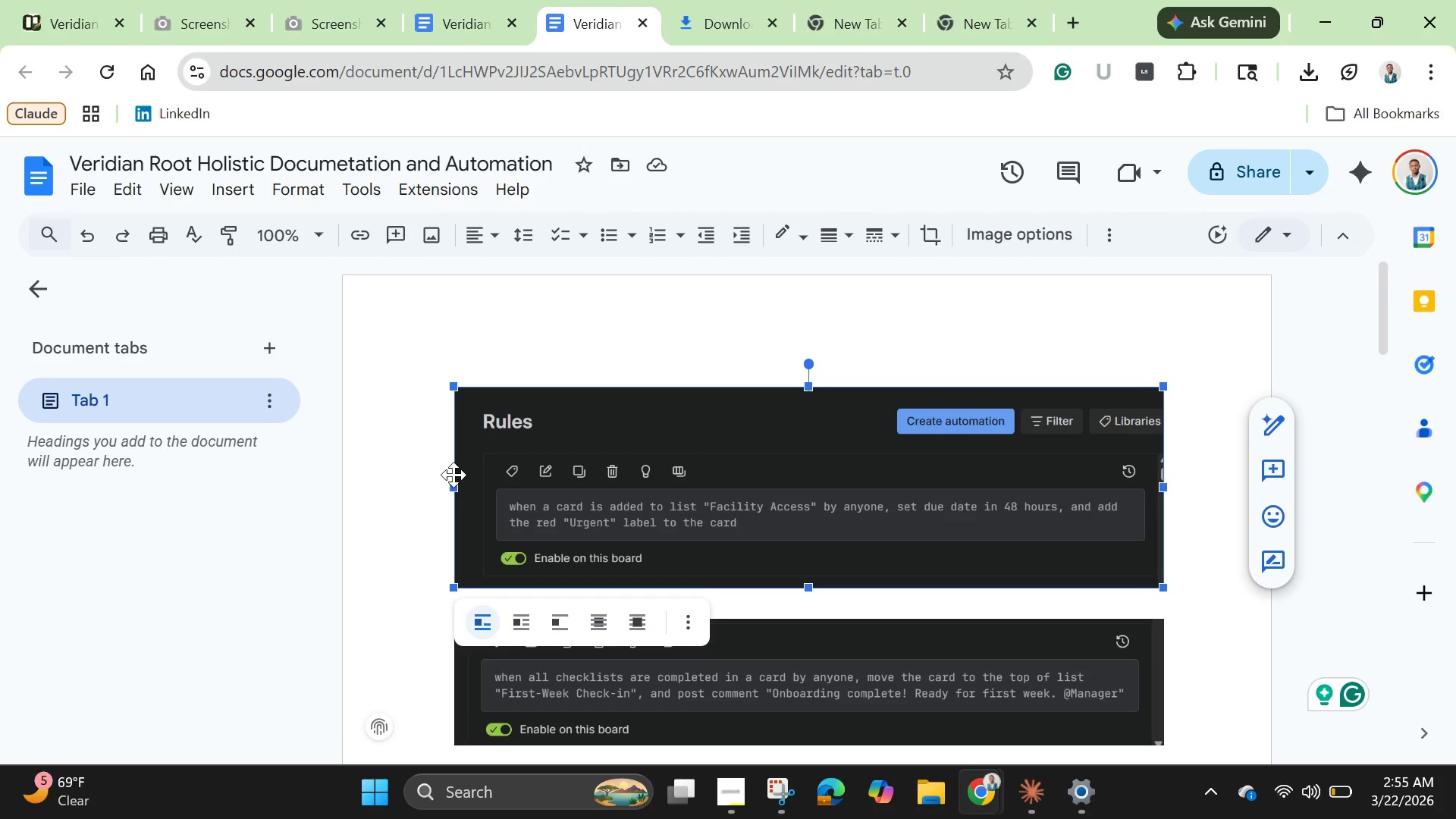 
left_click([516, 505])
 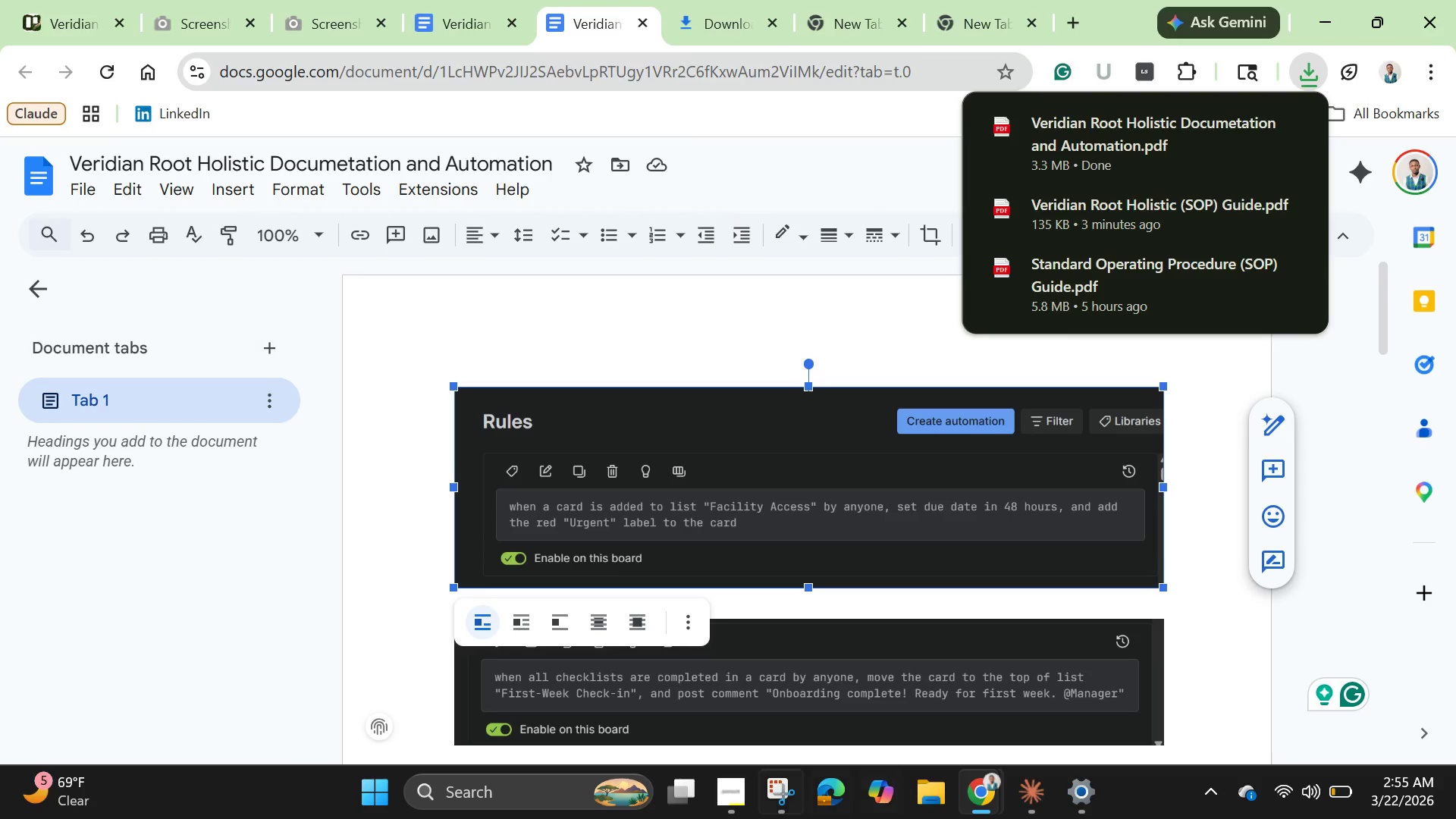 
left_click([733, 783])